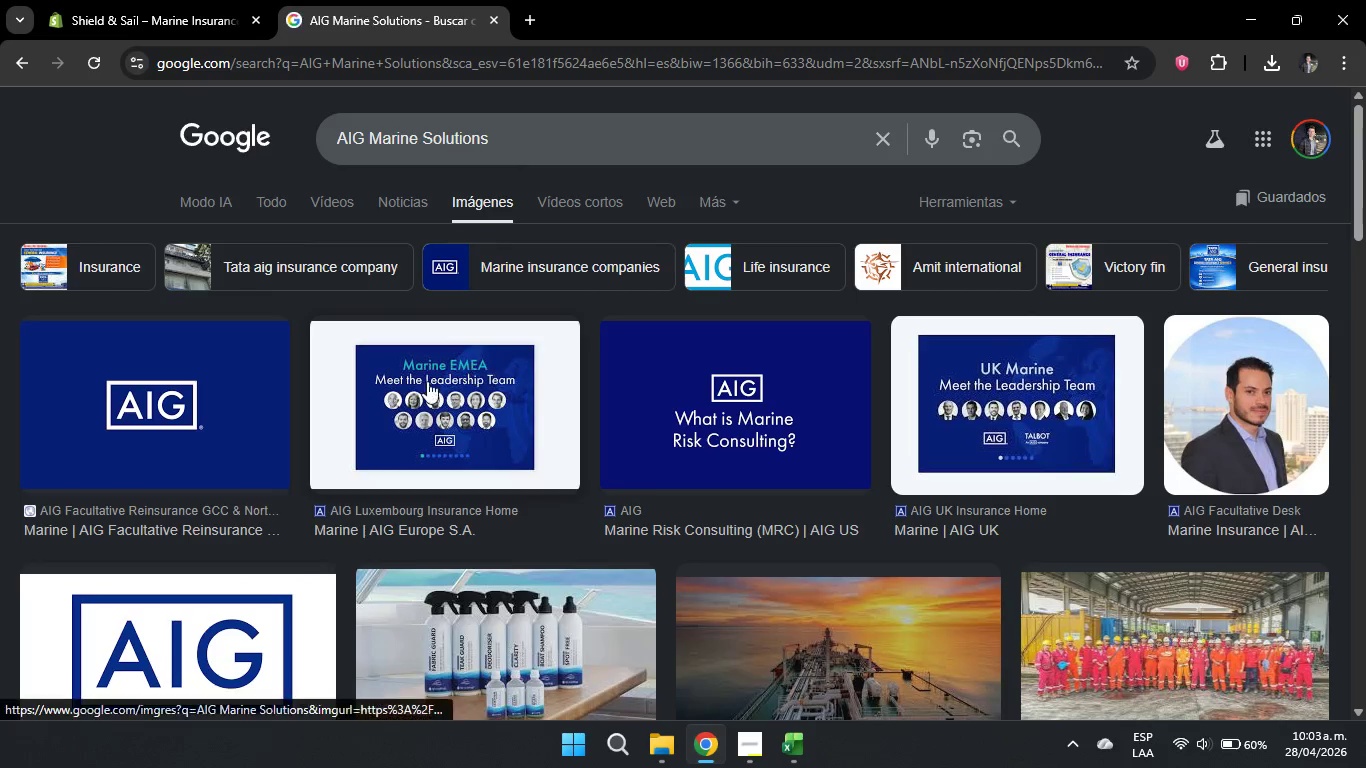 
scroll: coordinate [195, 395], scroll_direction: none, amount: 0.0
 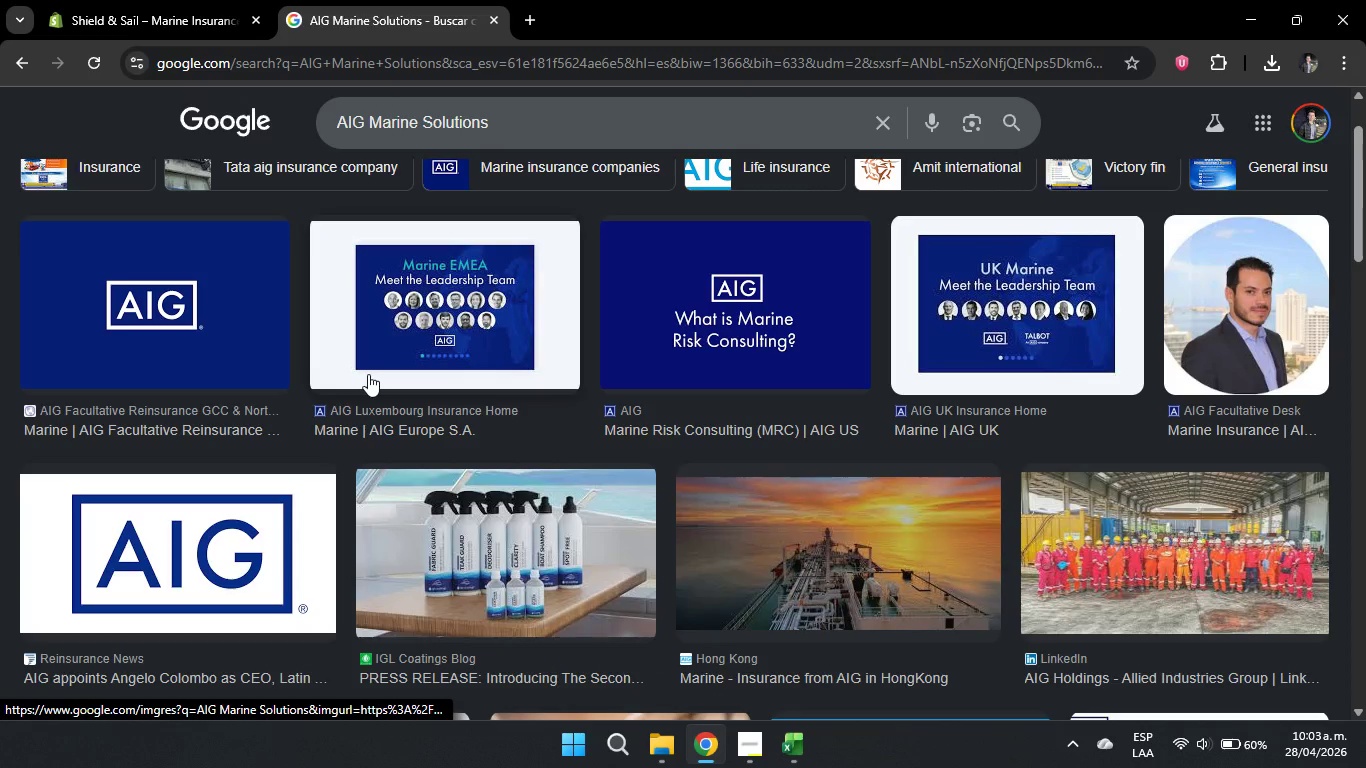 
scroll: coordinate [312, 316], scroll_direction: down, amount: 2.0
 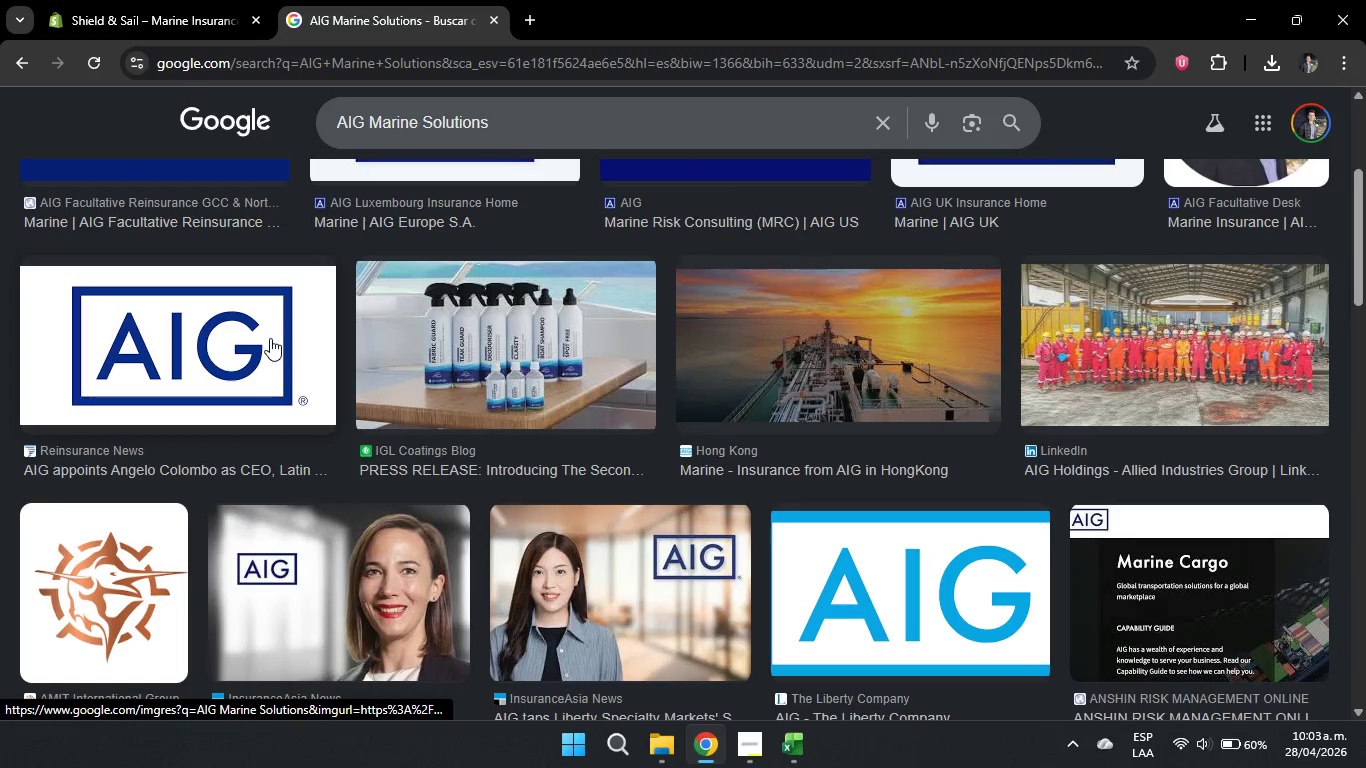 
left_click([145, 300])
 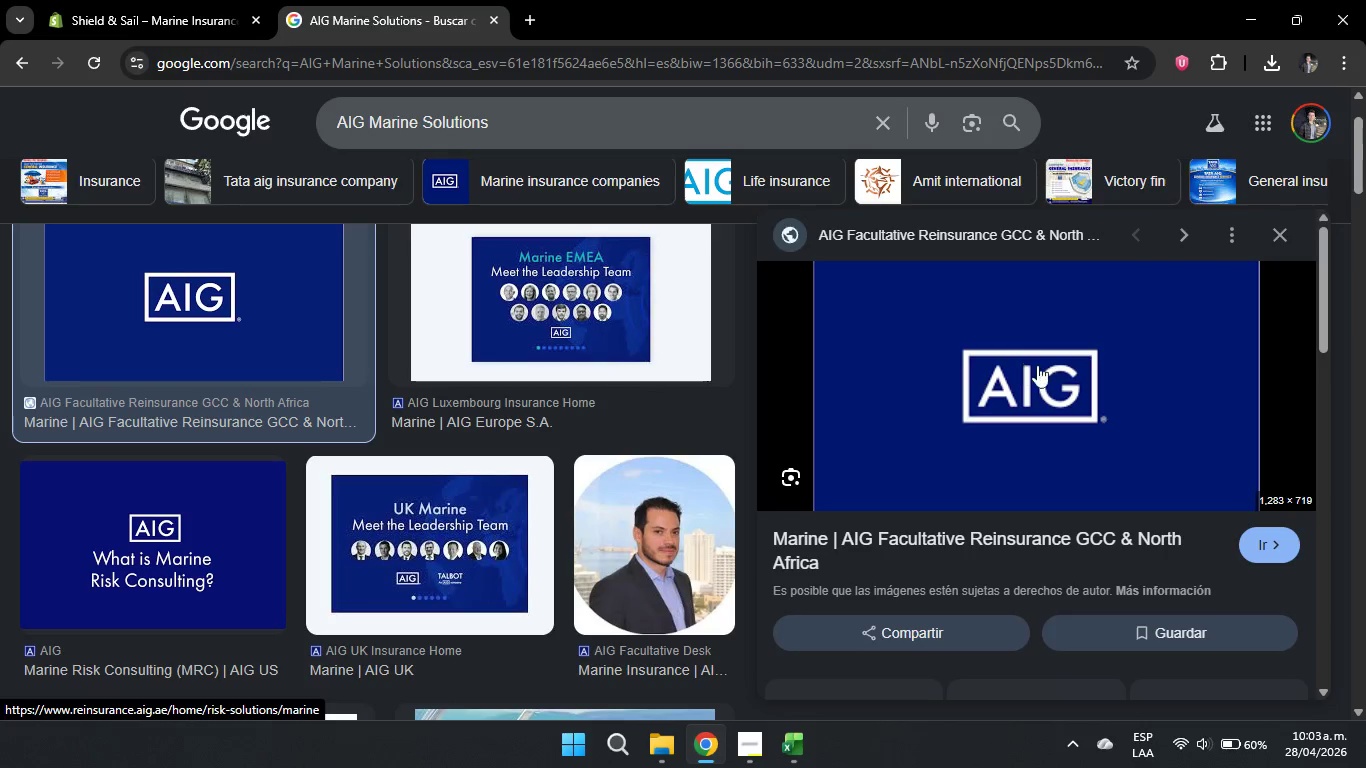 
scroll: coordinate [270, 337], scroll_direction: up, amount: 1.0
 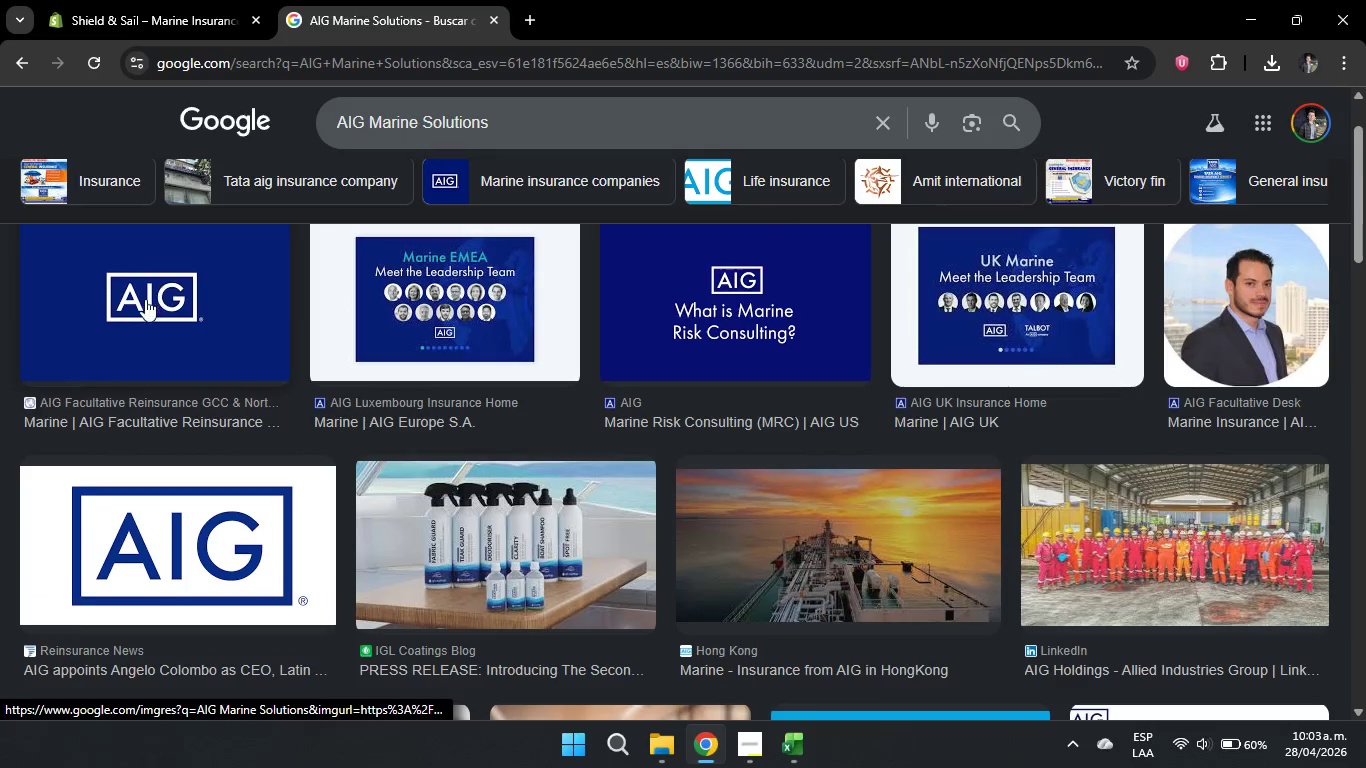 
right_click([1059, 370])
 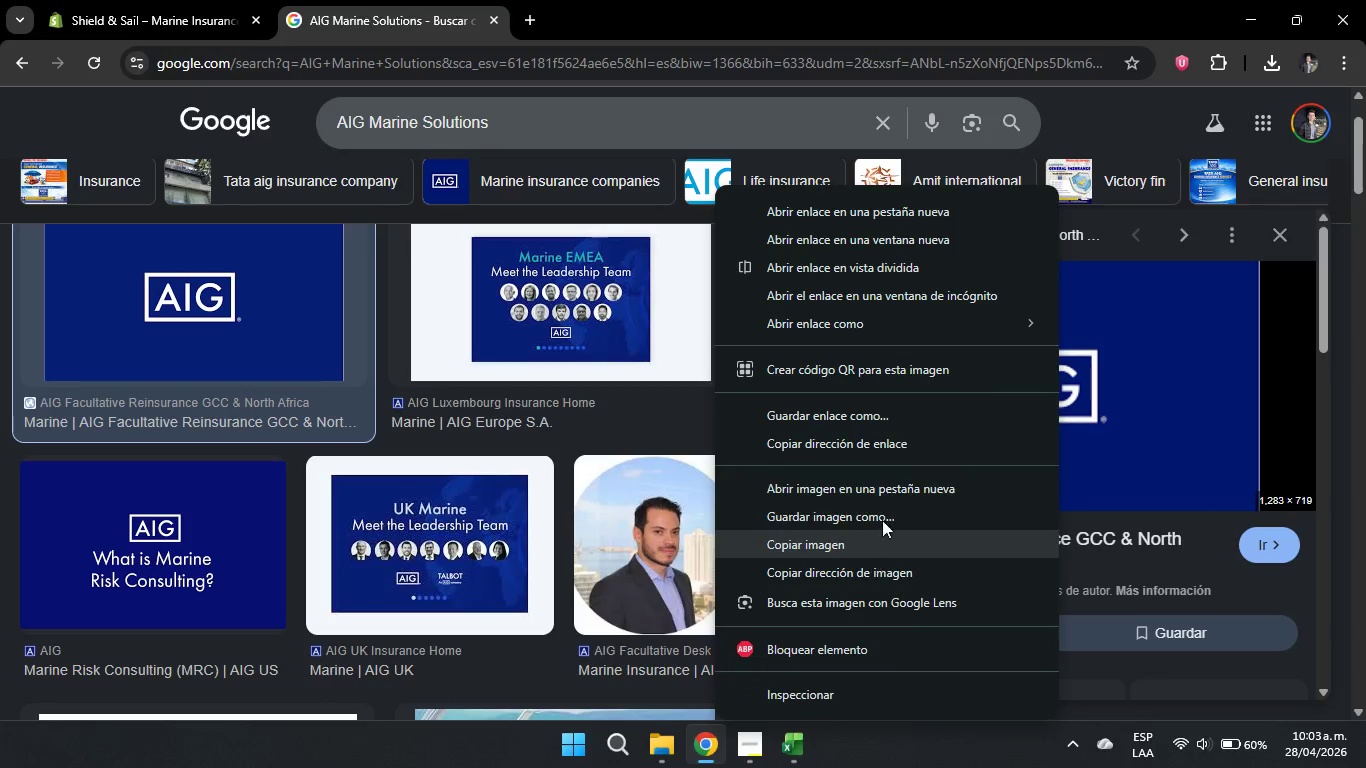 
left_click([882, 514])
 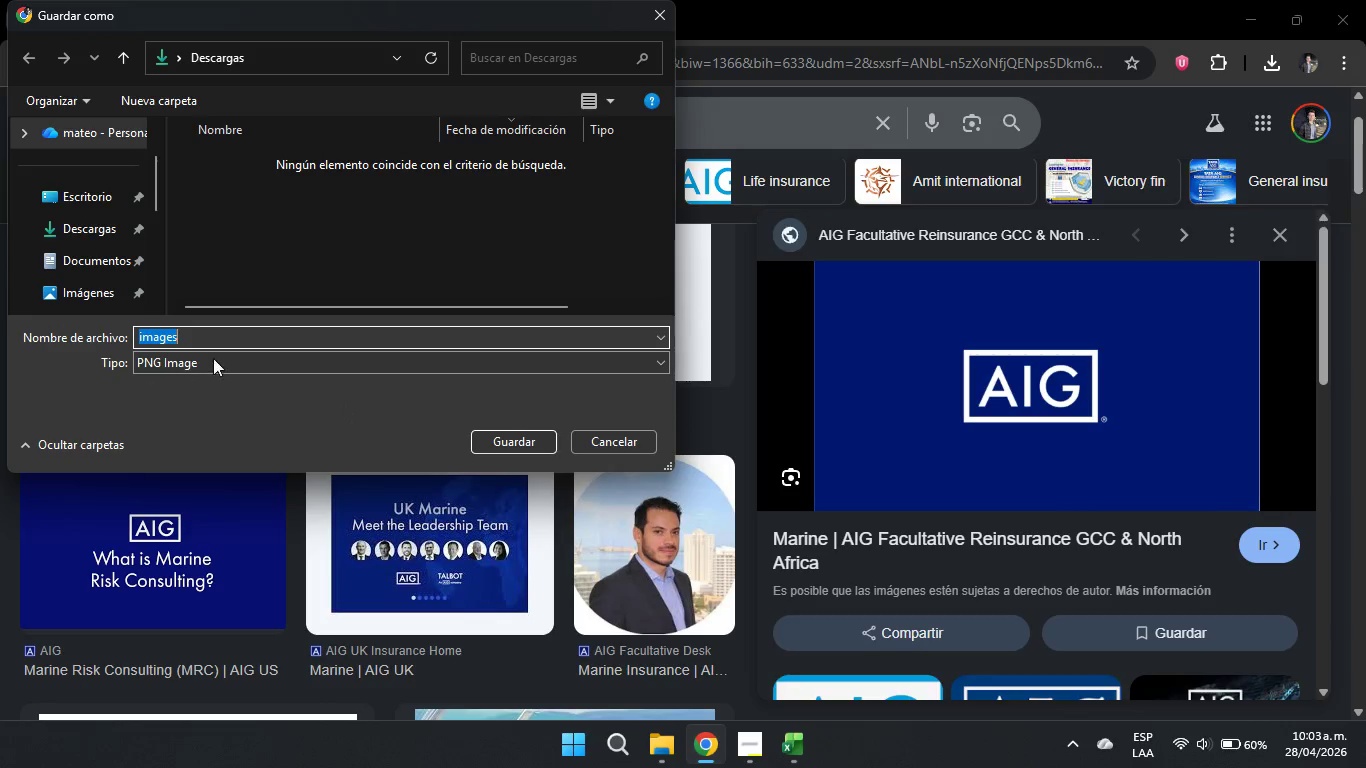 
key(Backspace)
 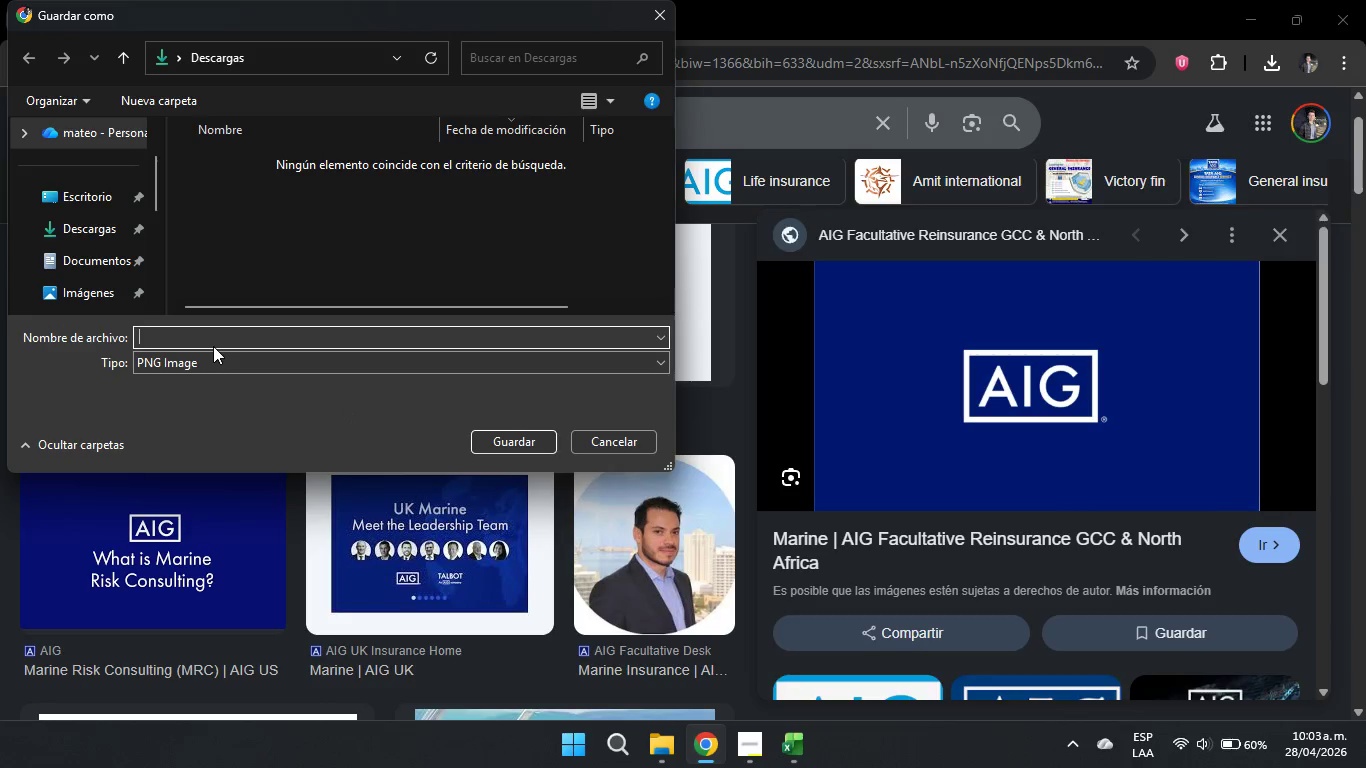 
key(Control+ControlLeft)
 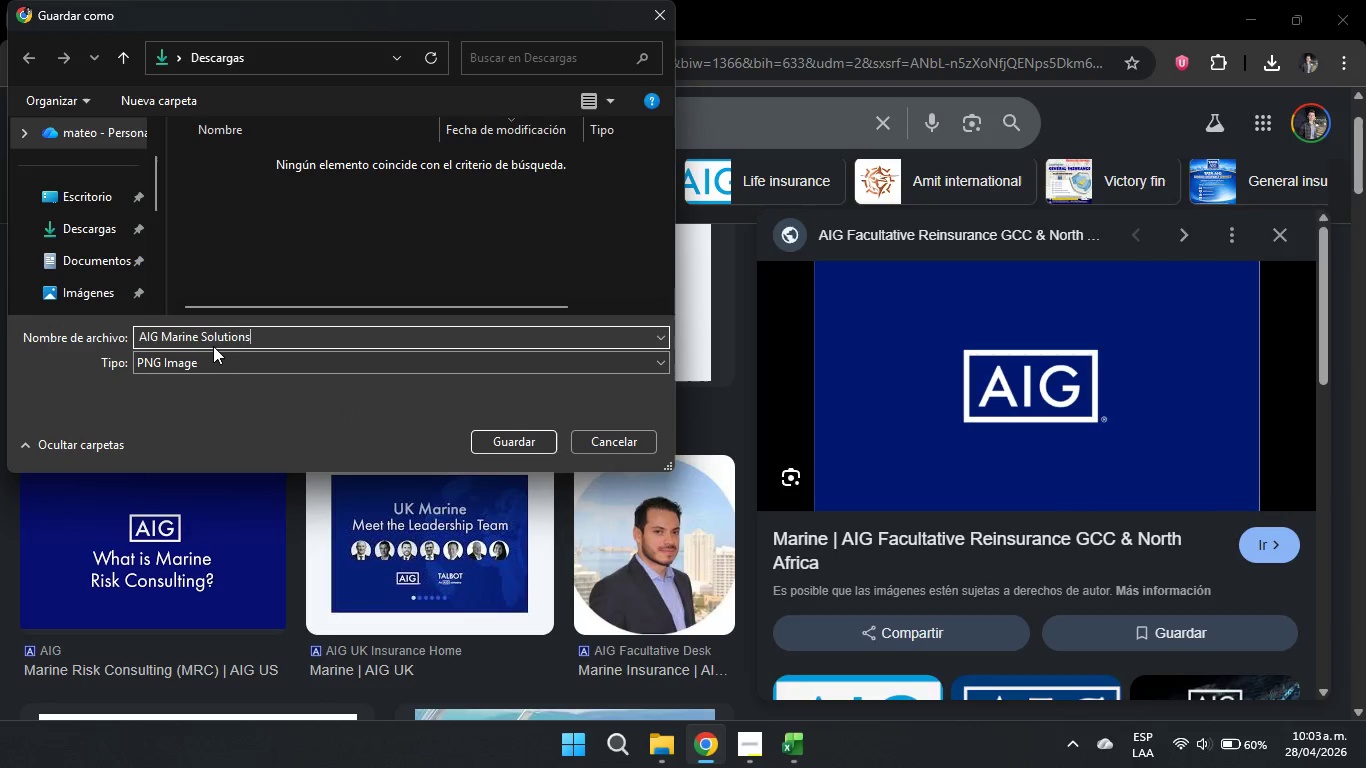 
key(Control+V)
 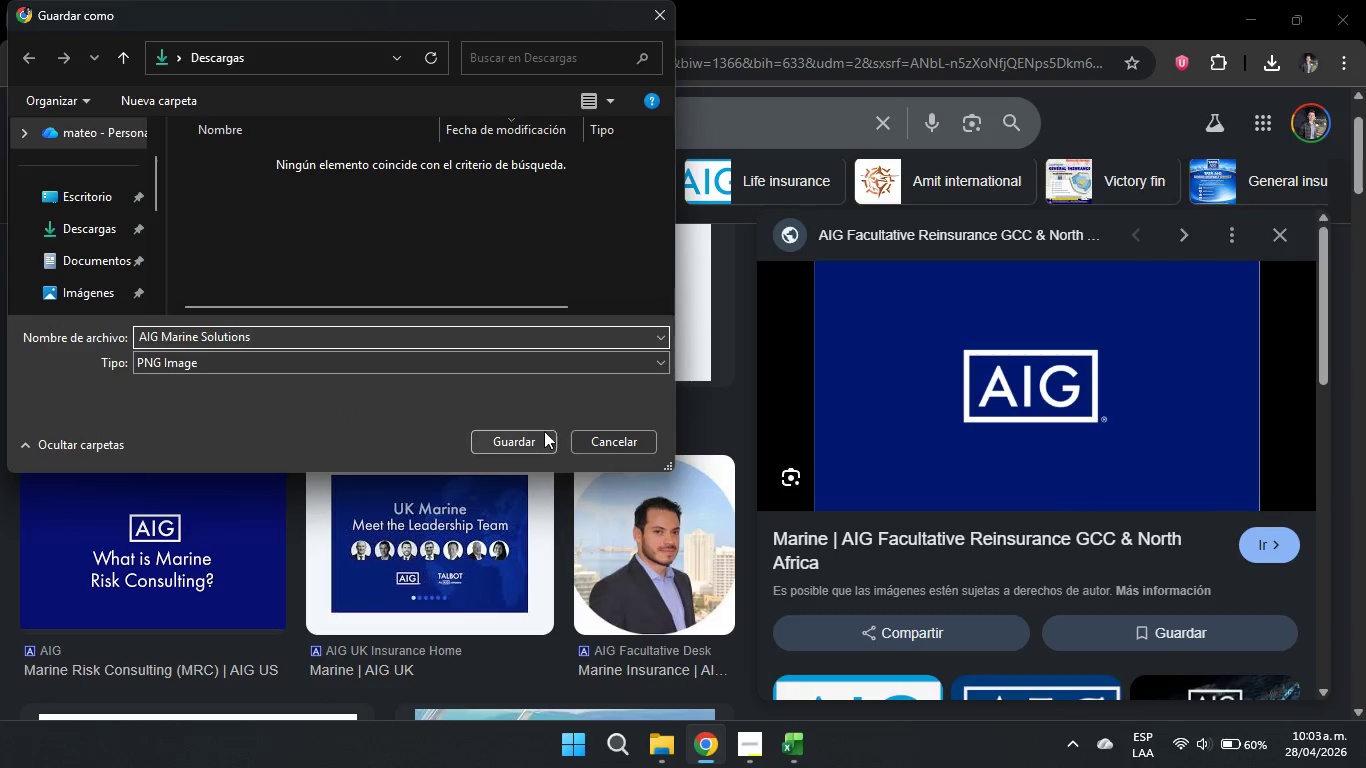 
left_click([529, 438])
 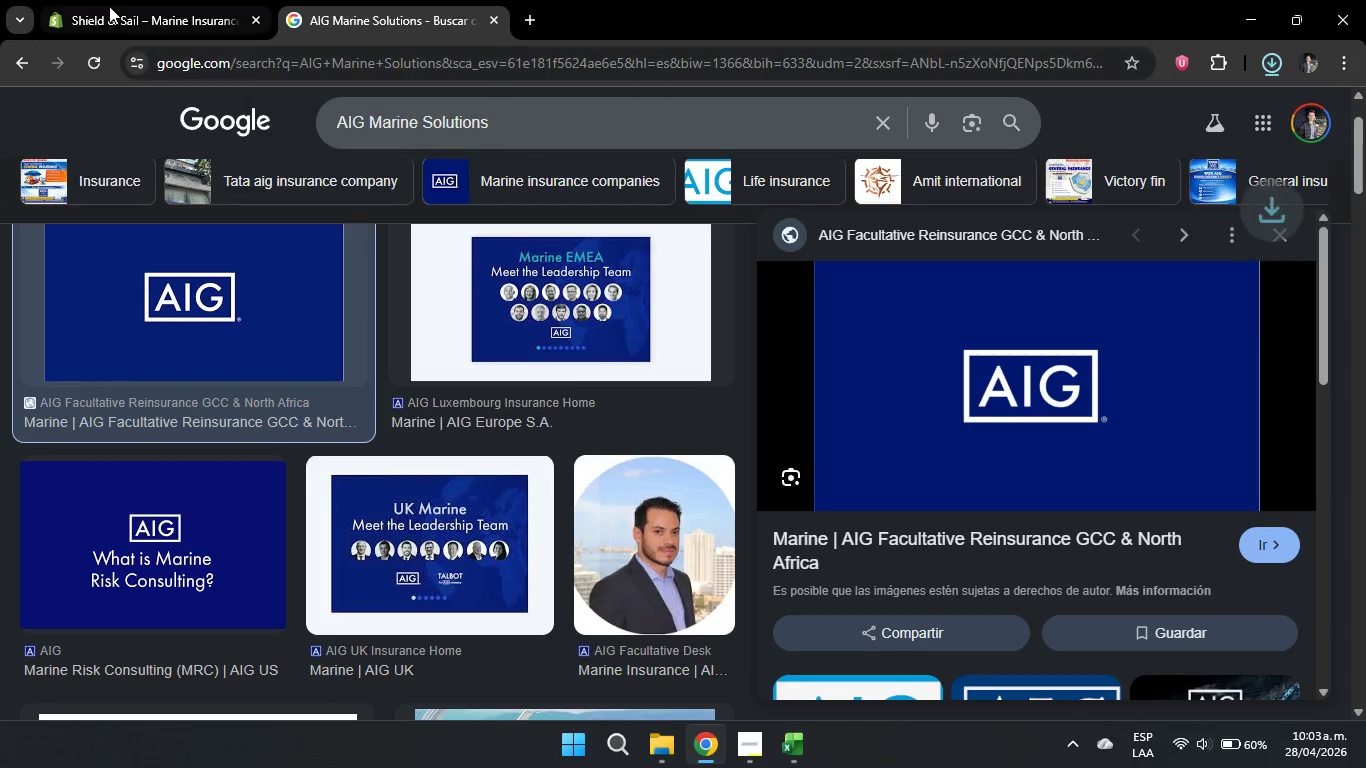 
left_click([114, 7])
 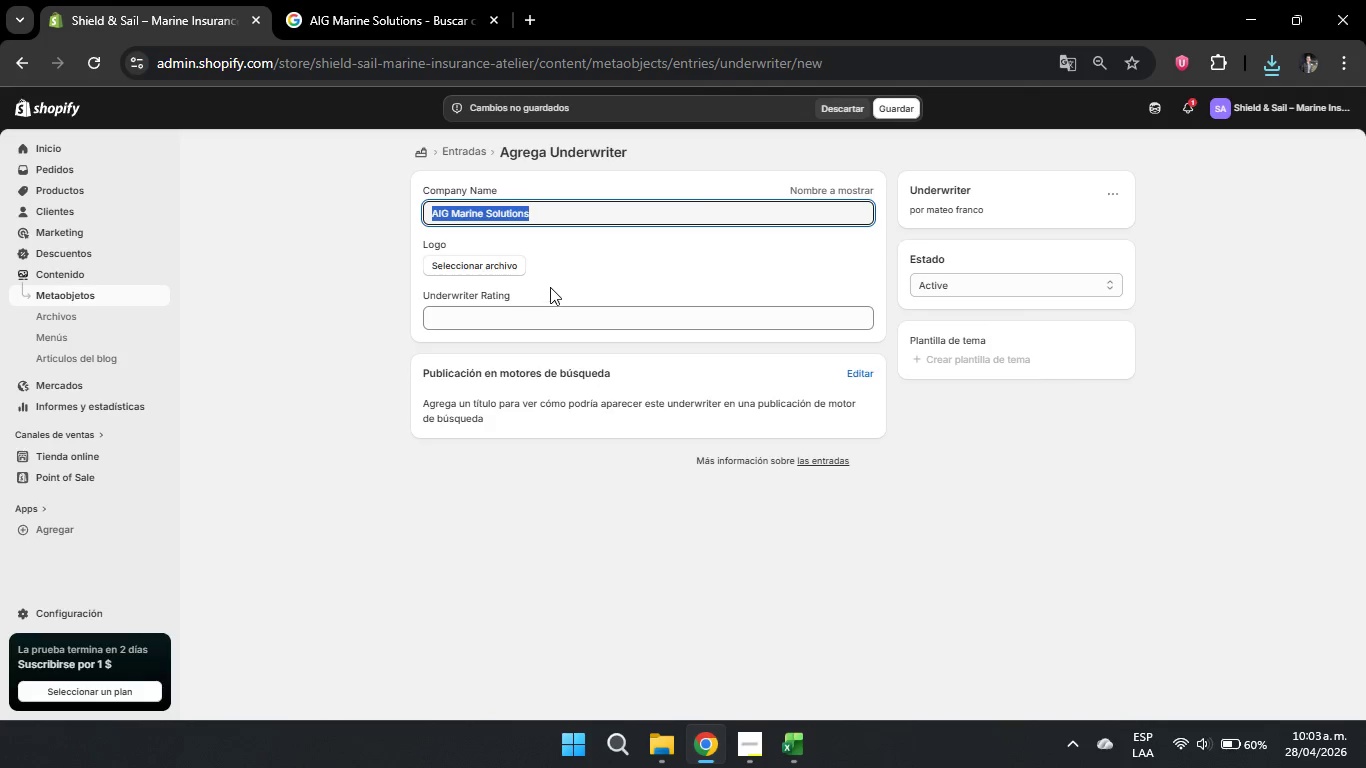 
left_click([586, 267])
 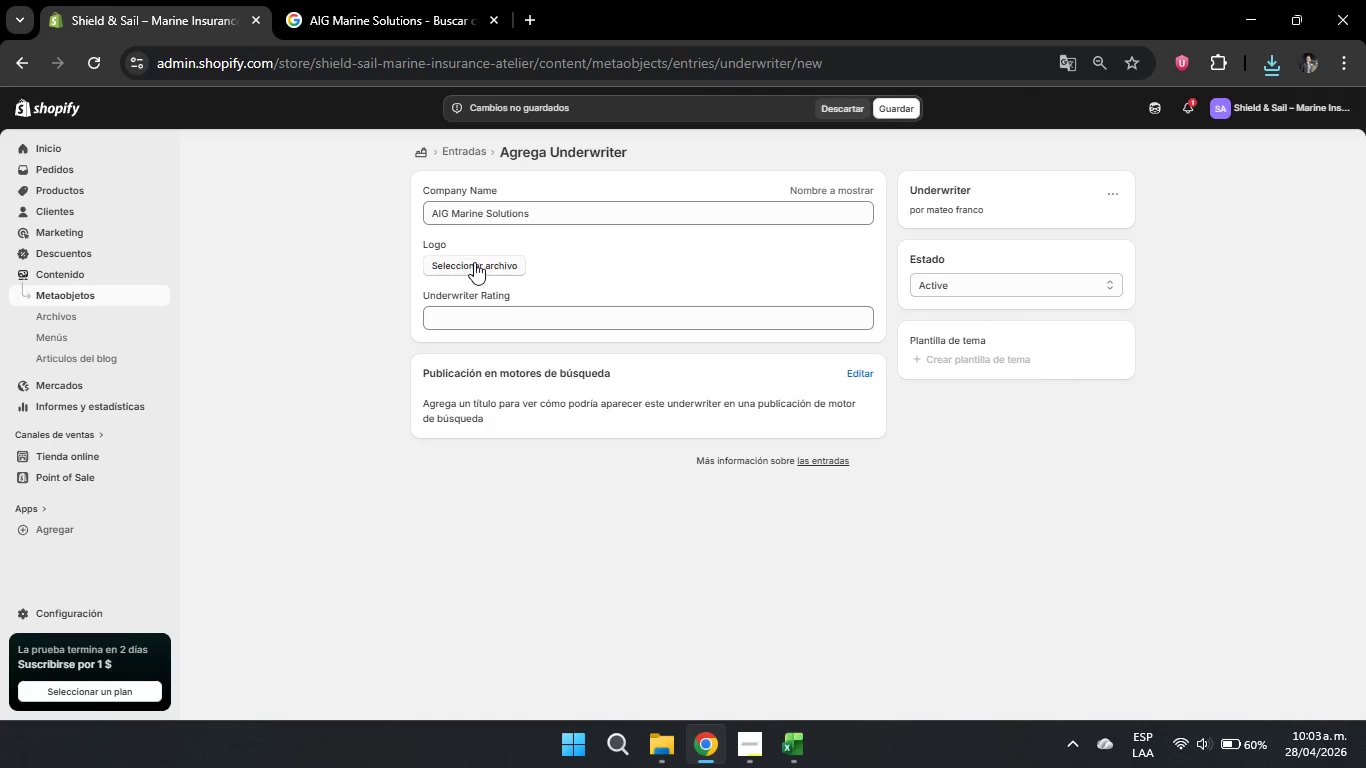 
left_click([474, 262])
 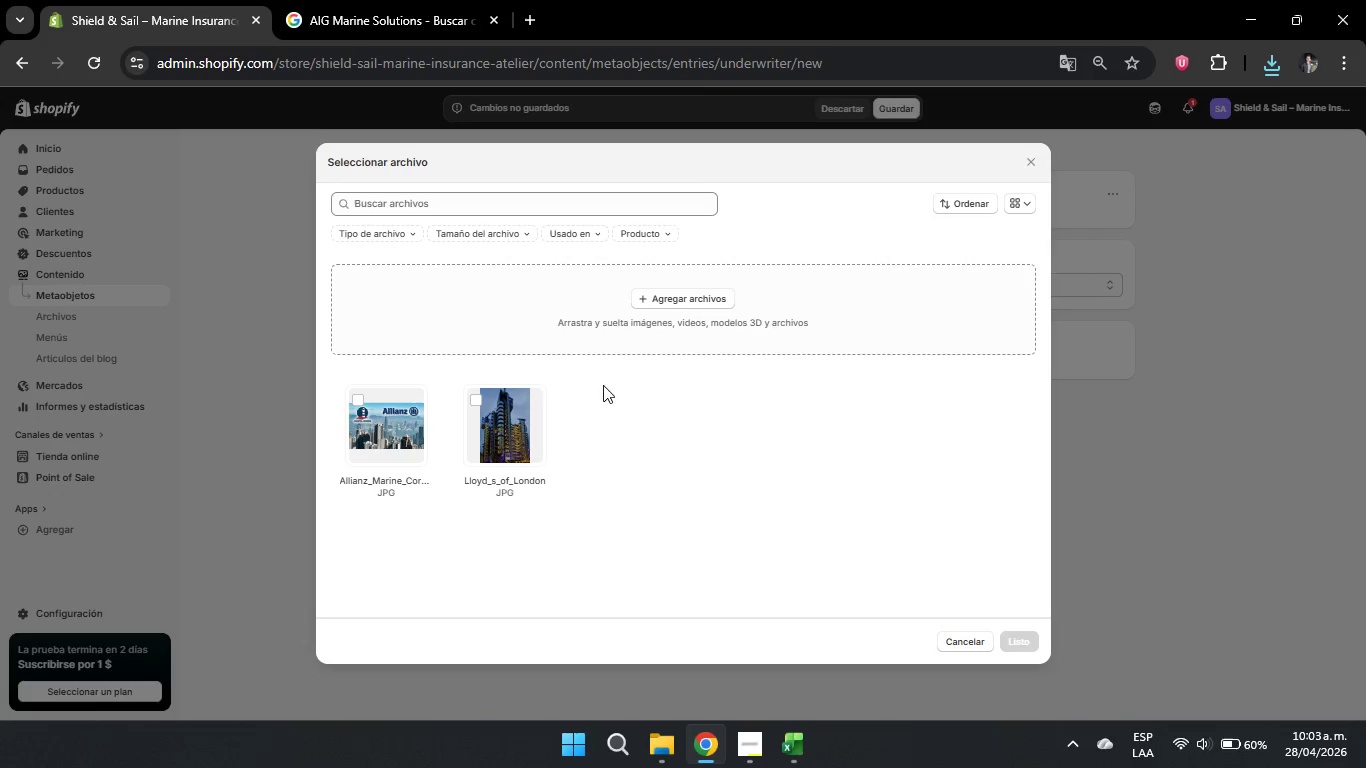 
left_click([669, 300])
 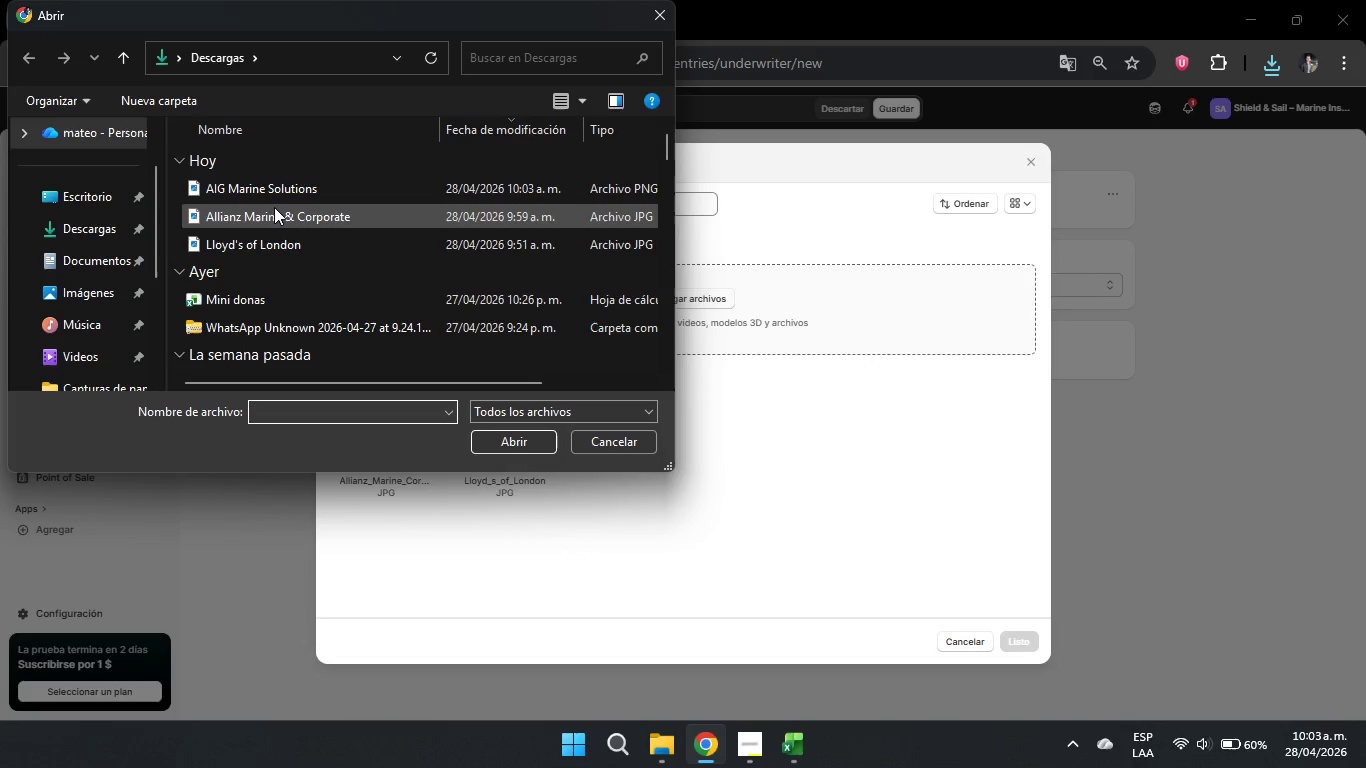 
left_click([293, 186])
 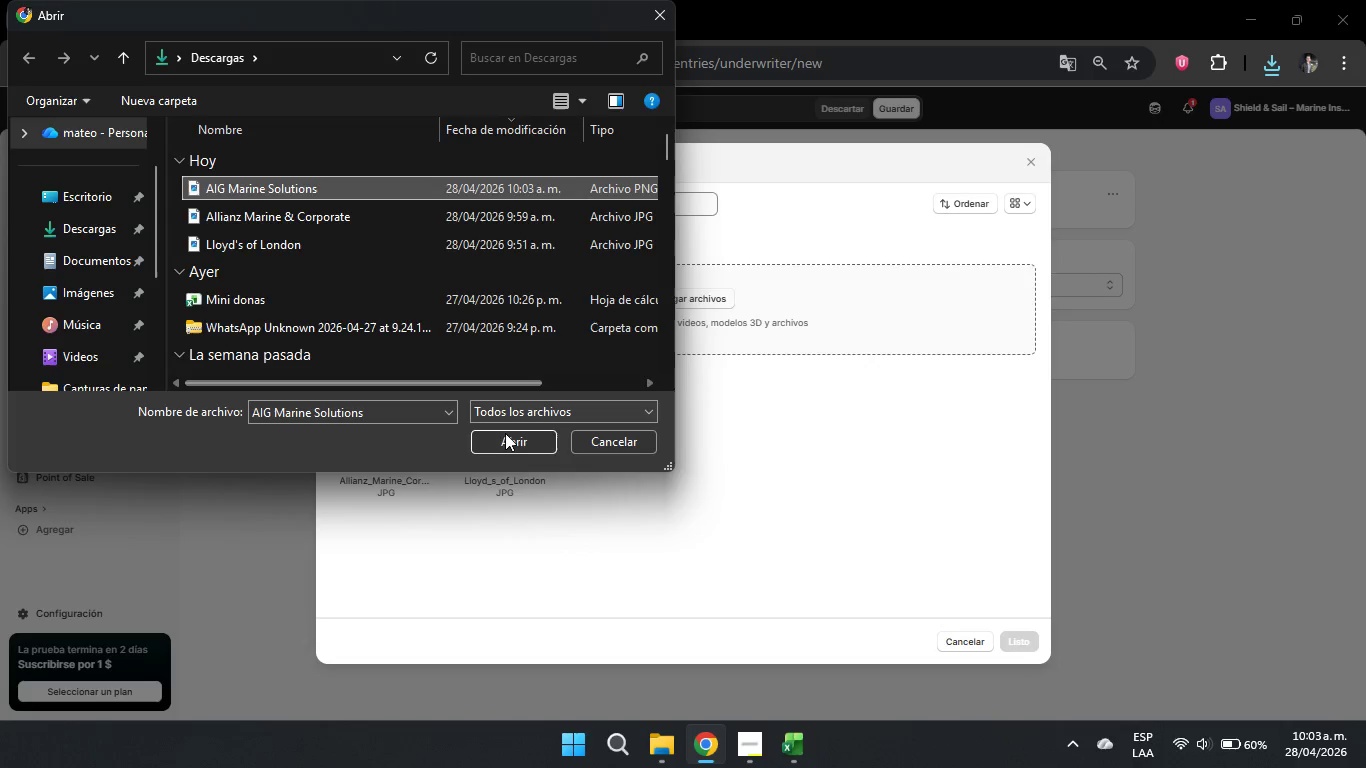 
left_click([505, 438])
 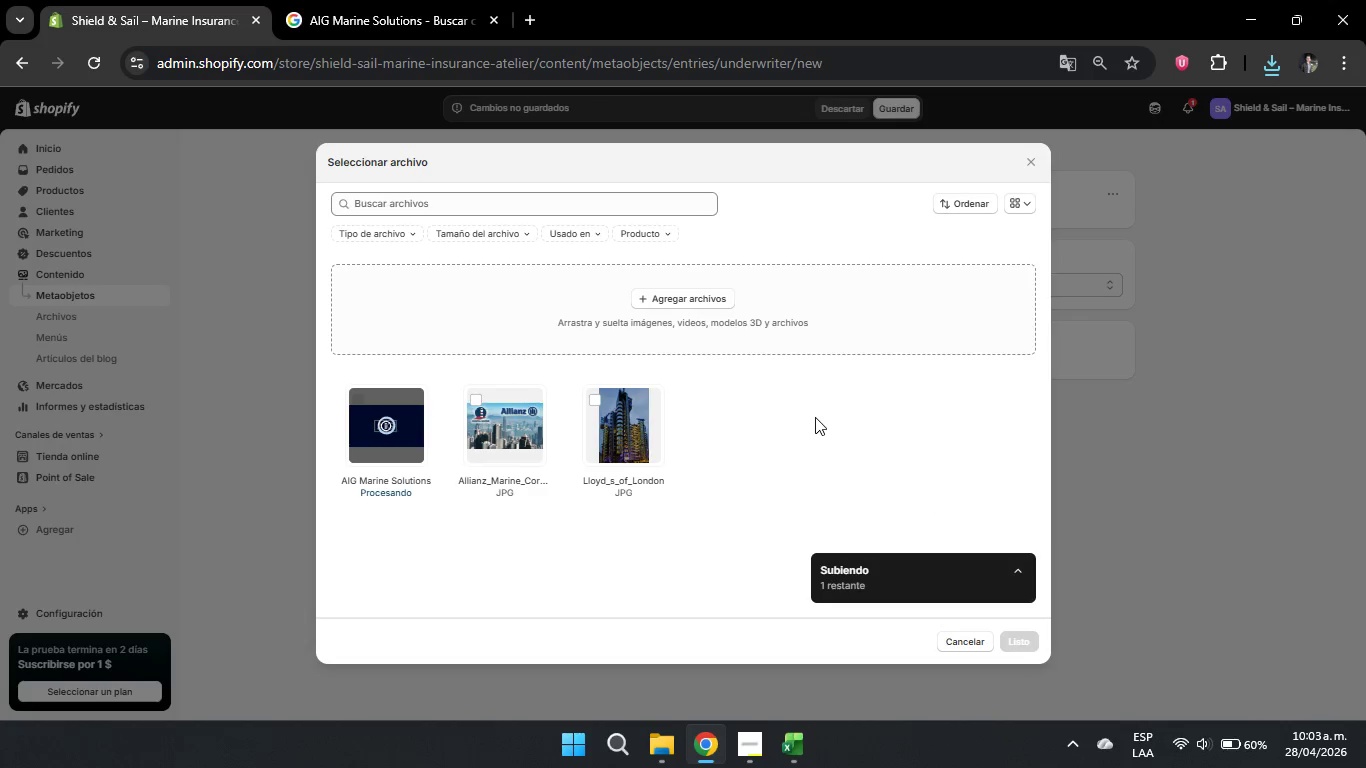 
wait(5.64)
 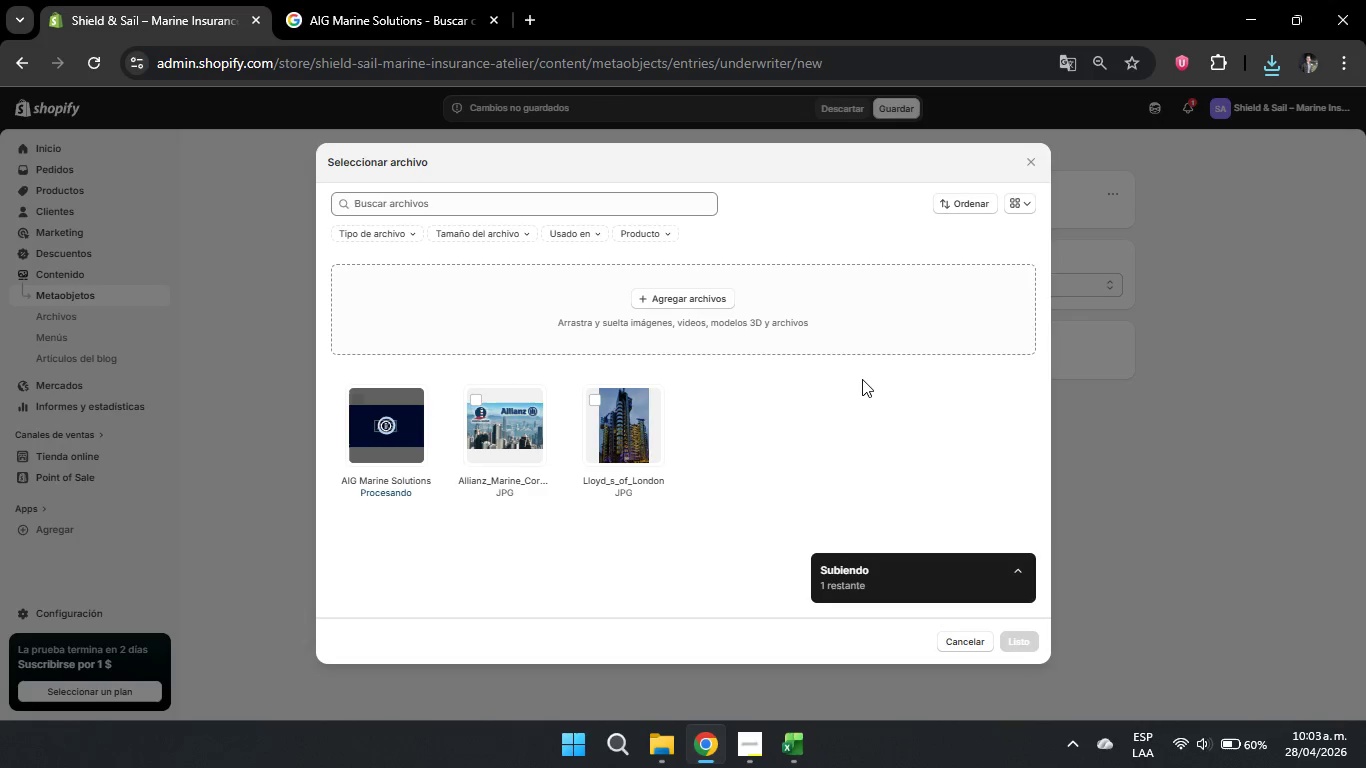 
left_click([1020, 645])
 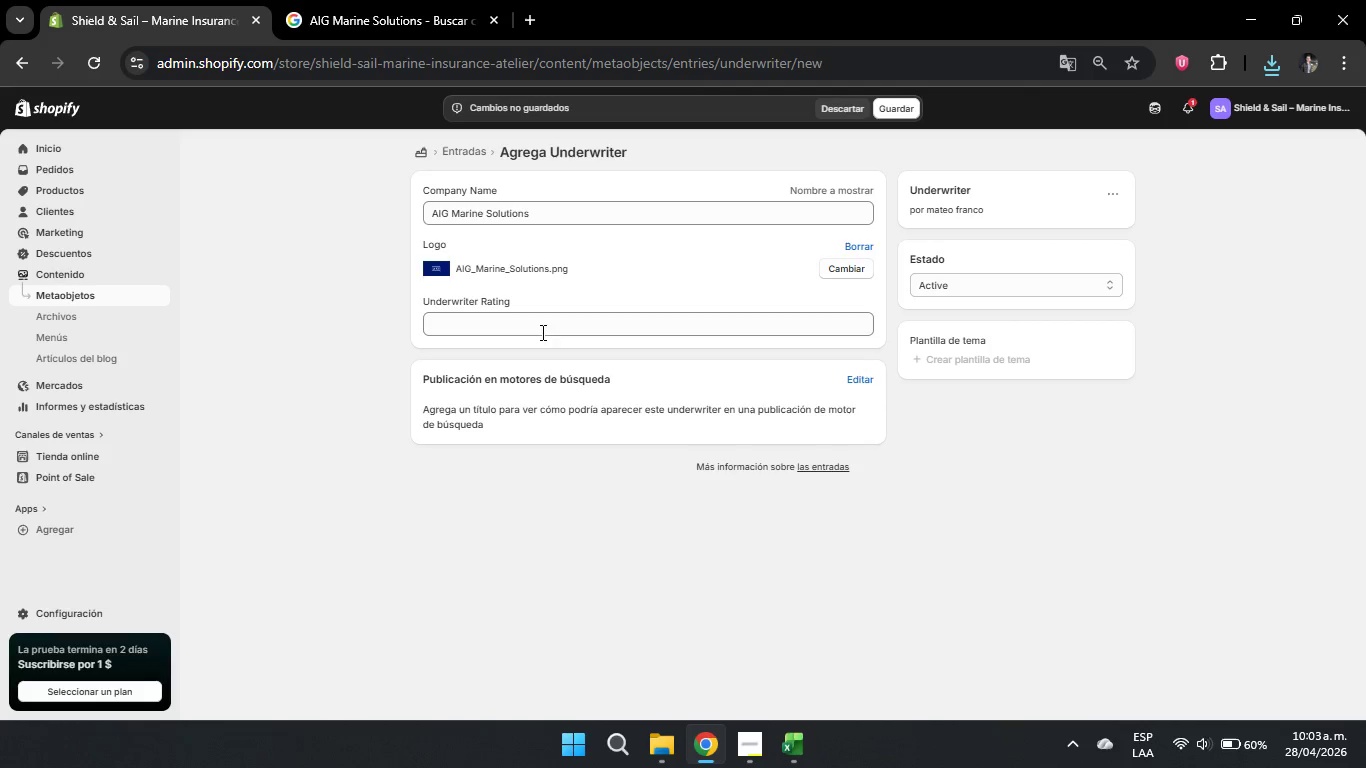 
left_click([525, 322])
 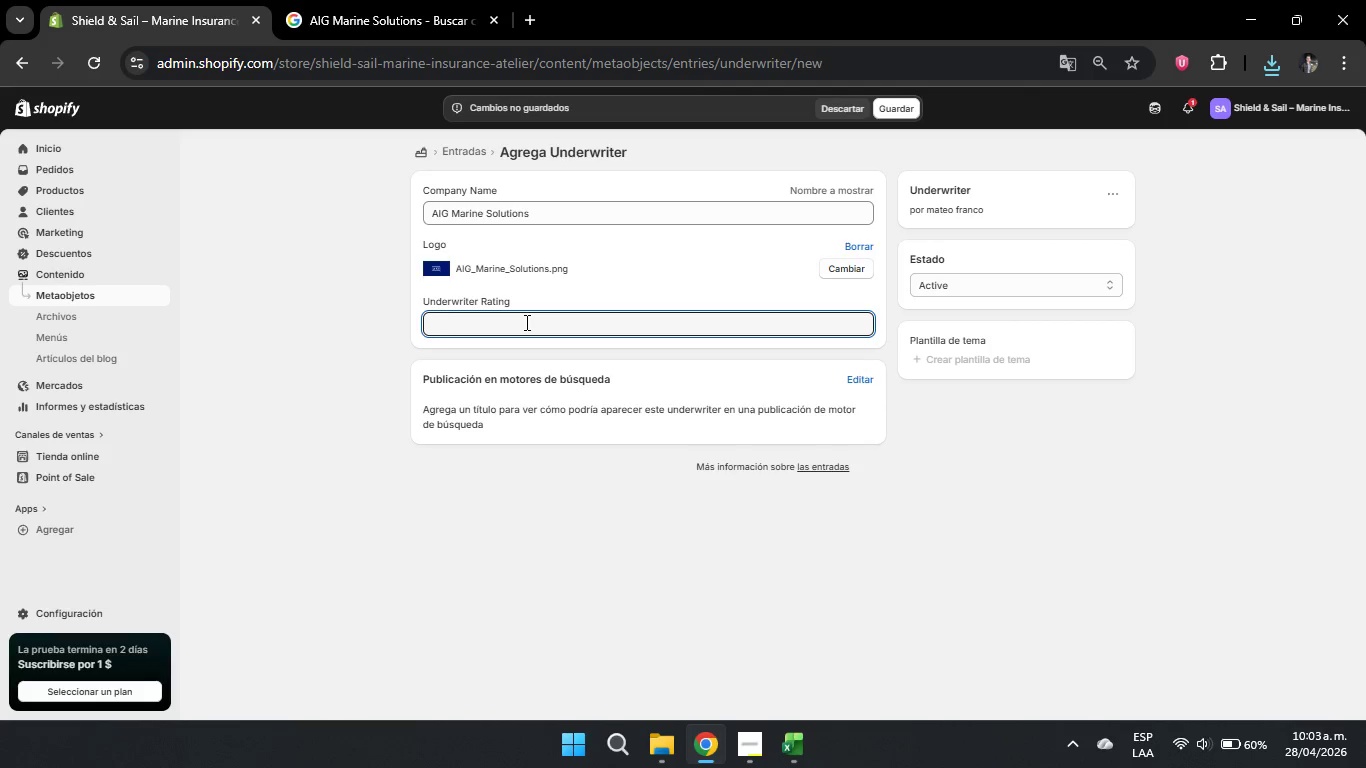 
wait(6.23)
 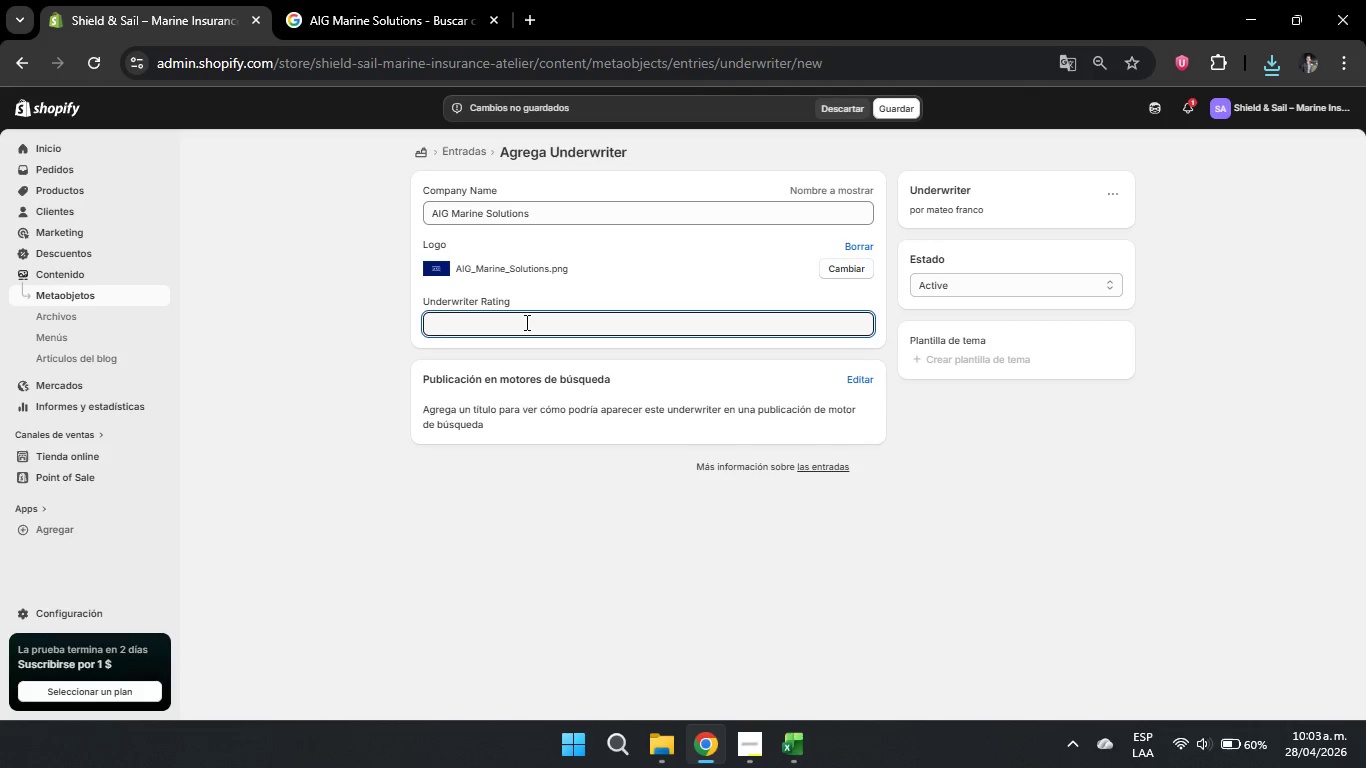 
type(a)
key(Backspace)
type(A + *()
 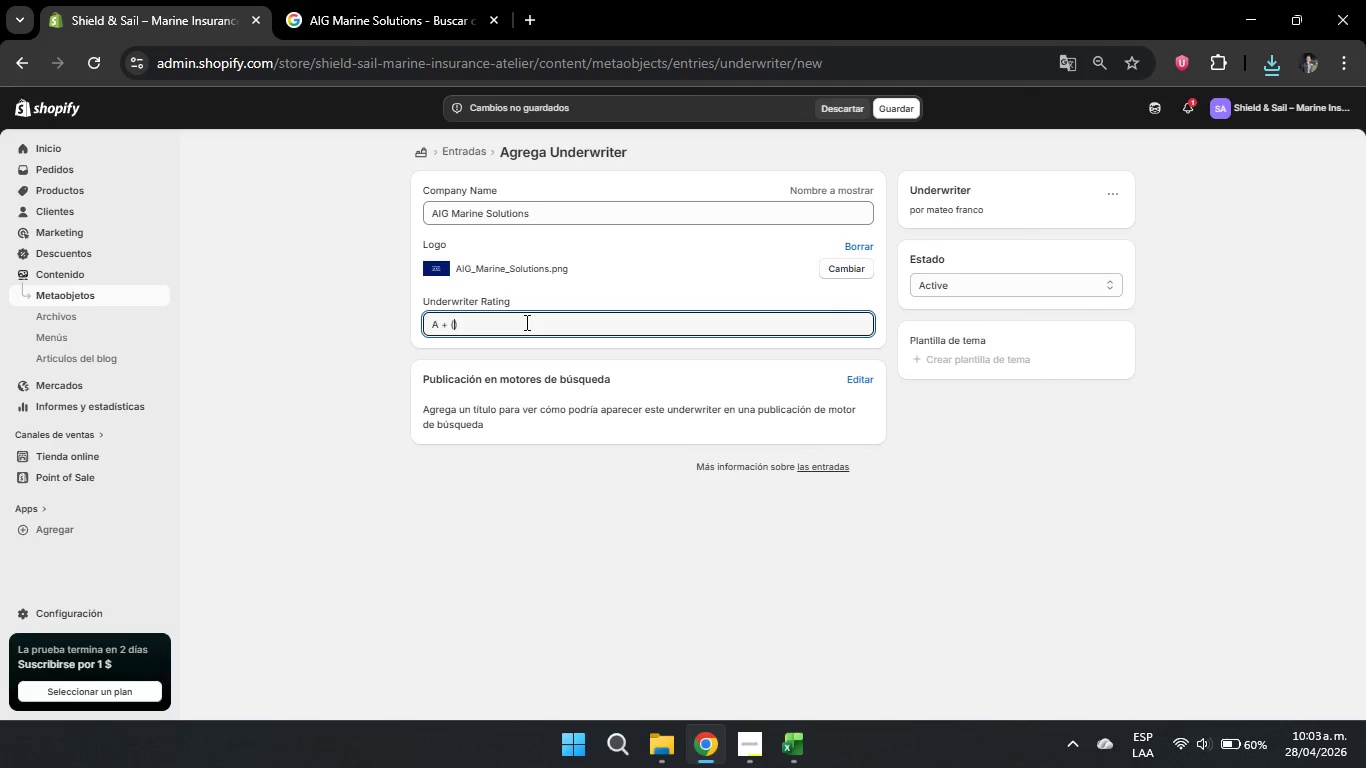 
 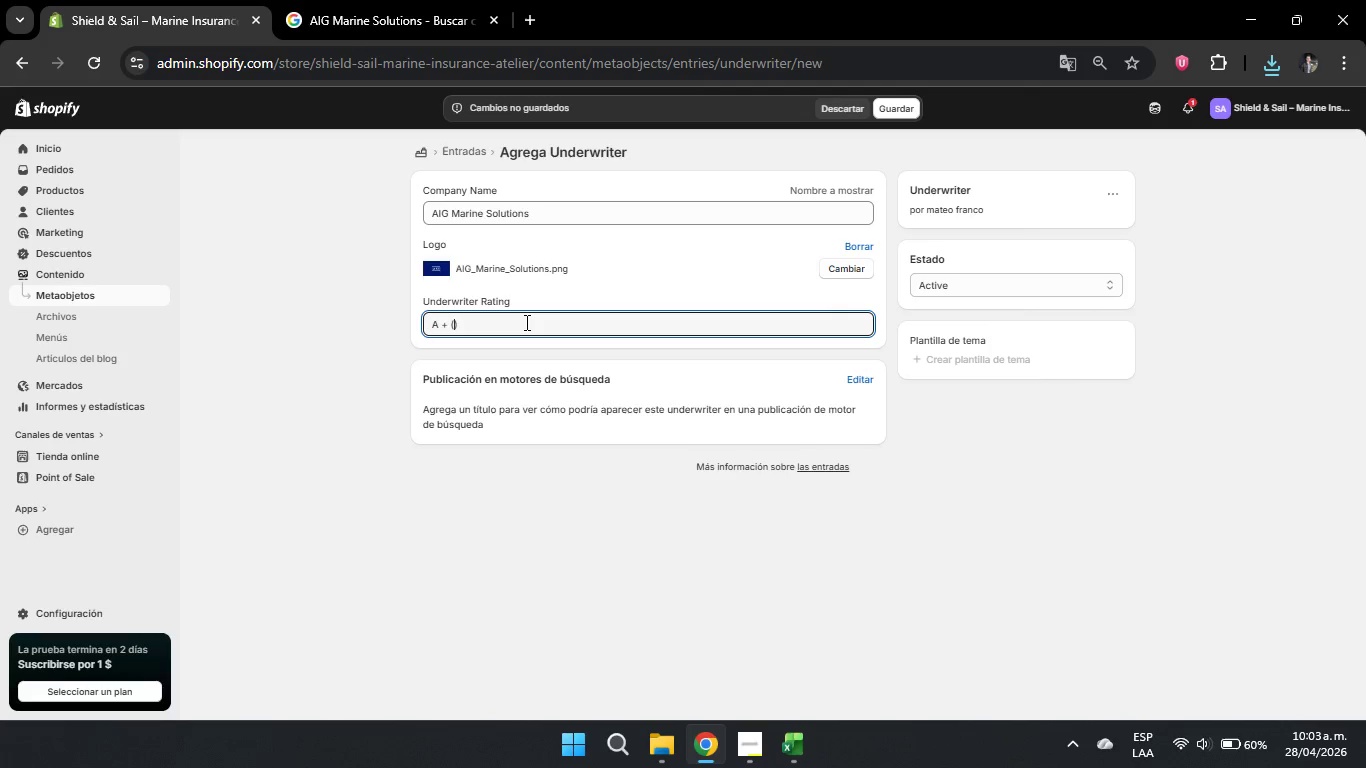 
key(ArrowLeft)
 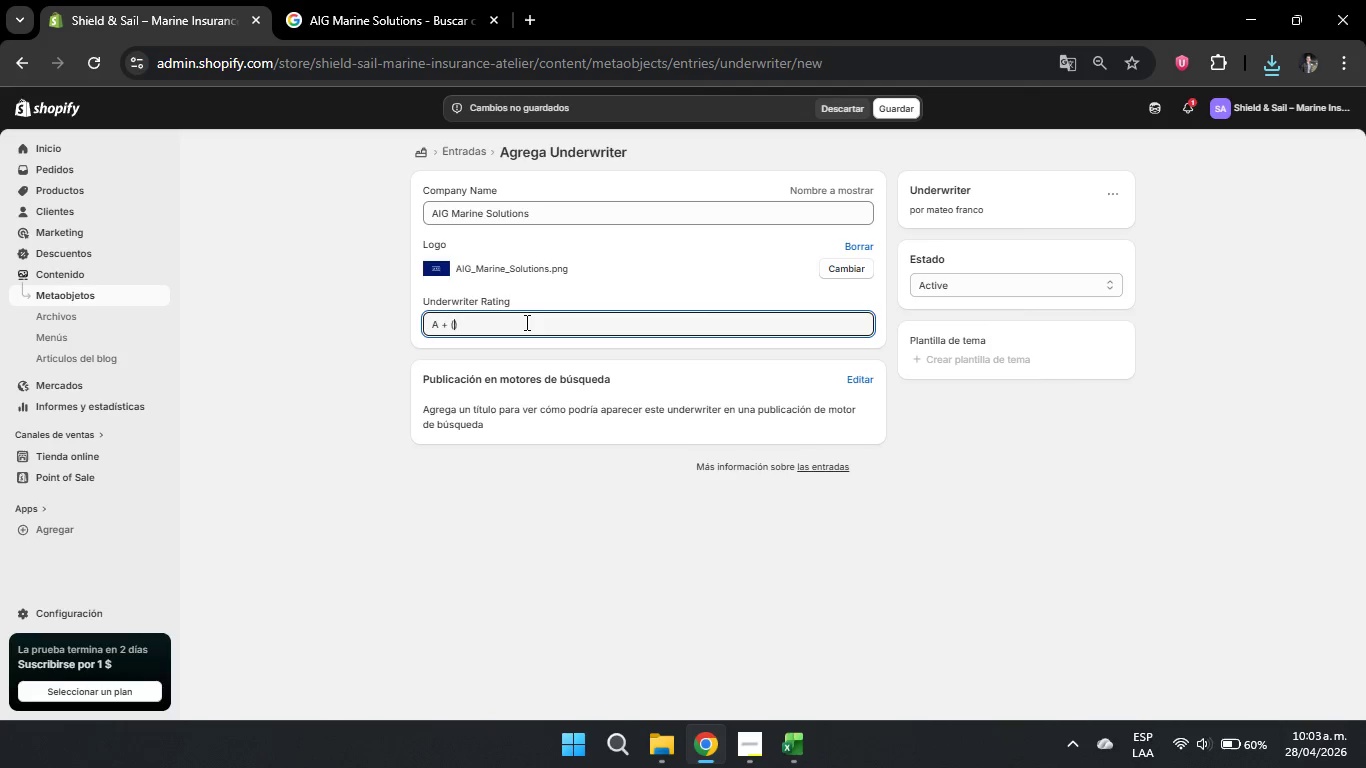 
type(Strong)
 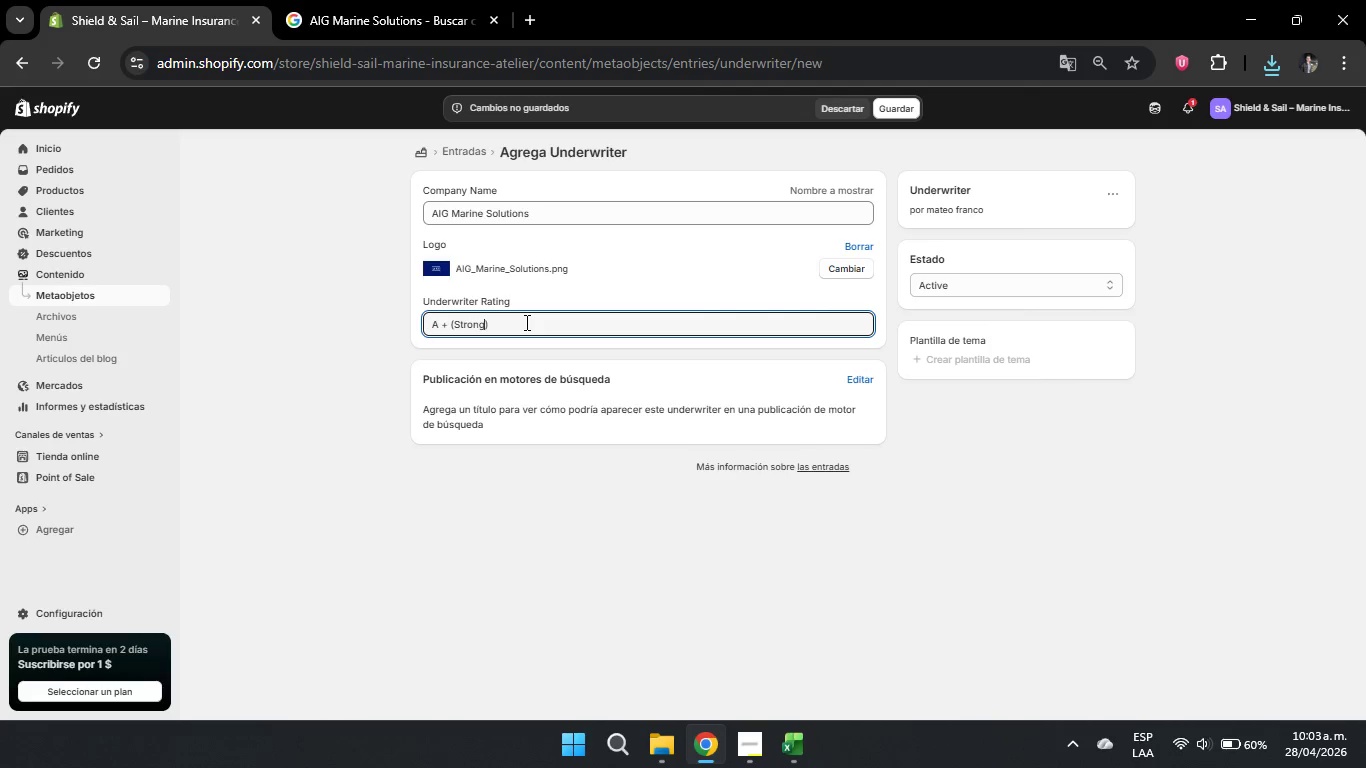 
left_click([525, 322])
 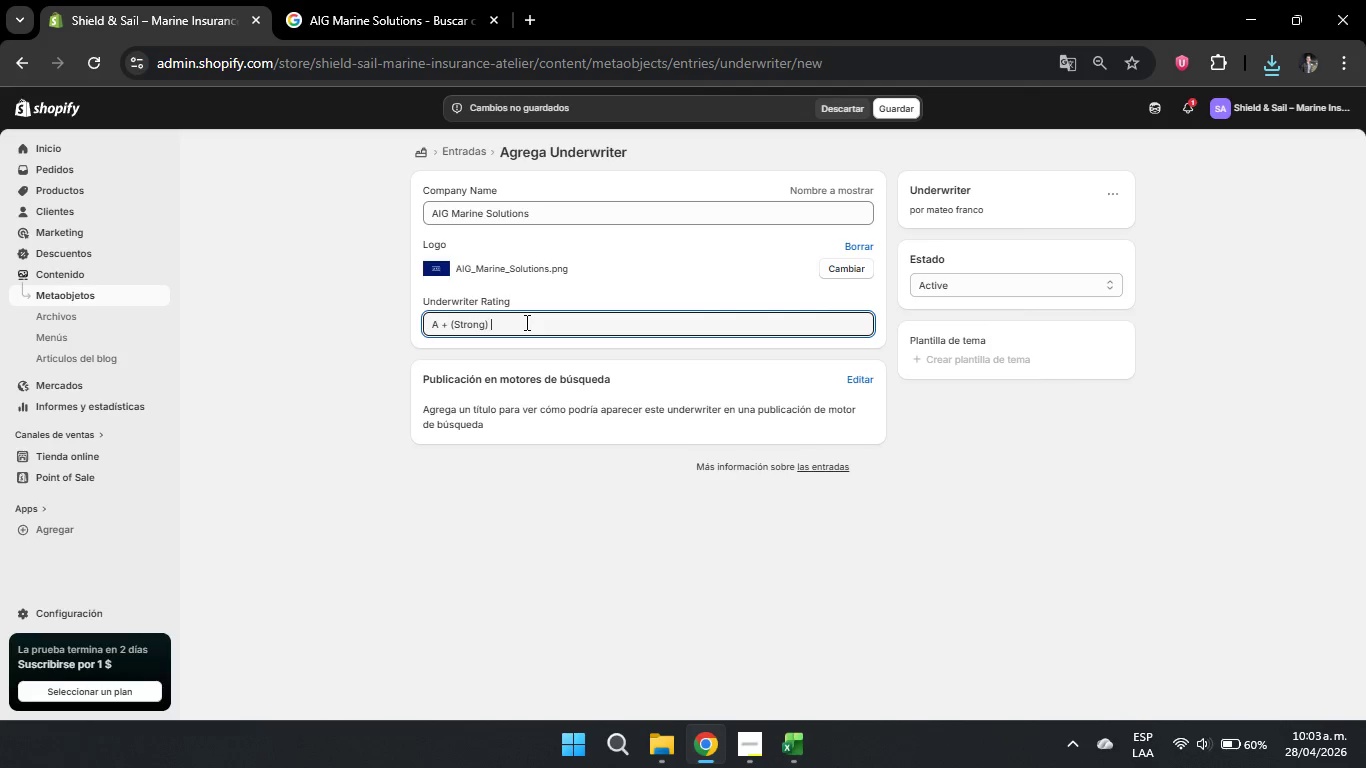 
key(Space)
 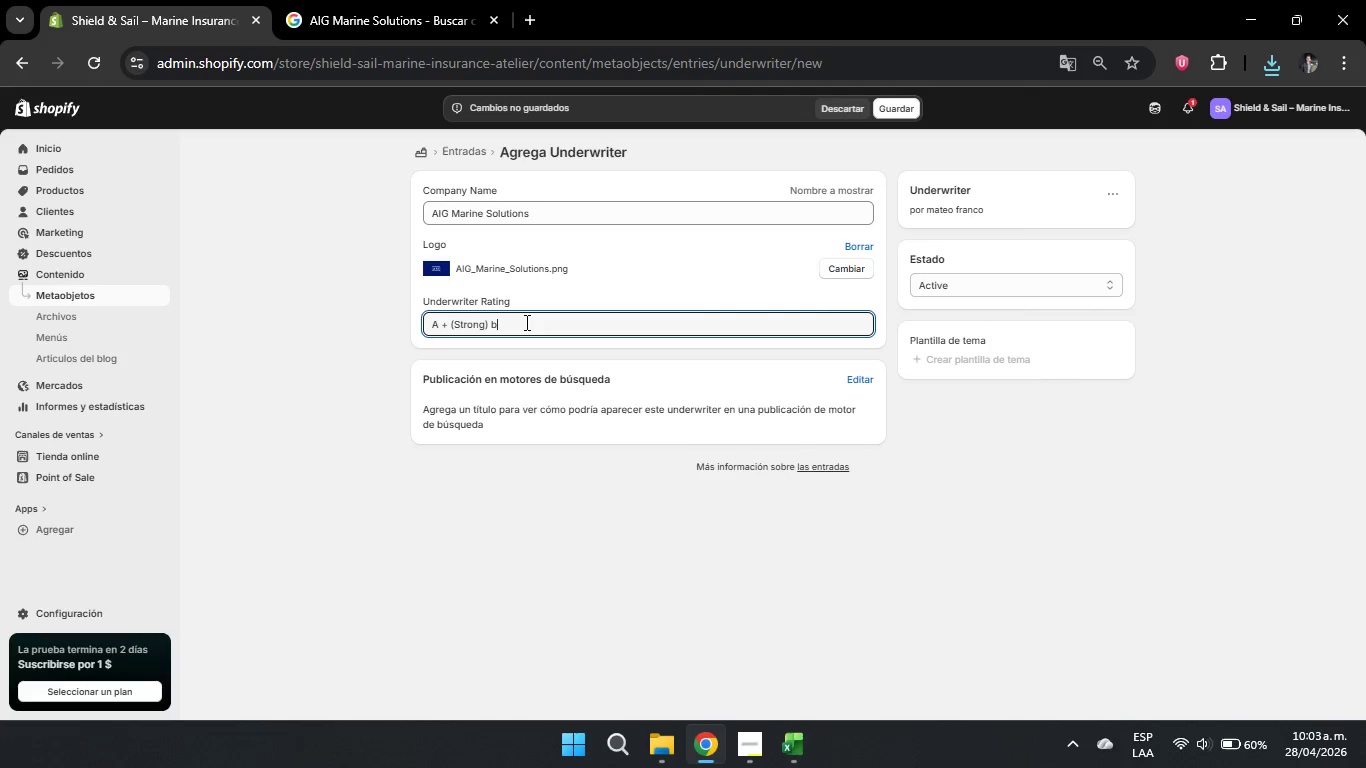 
key(B)
 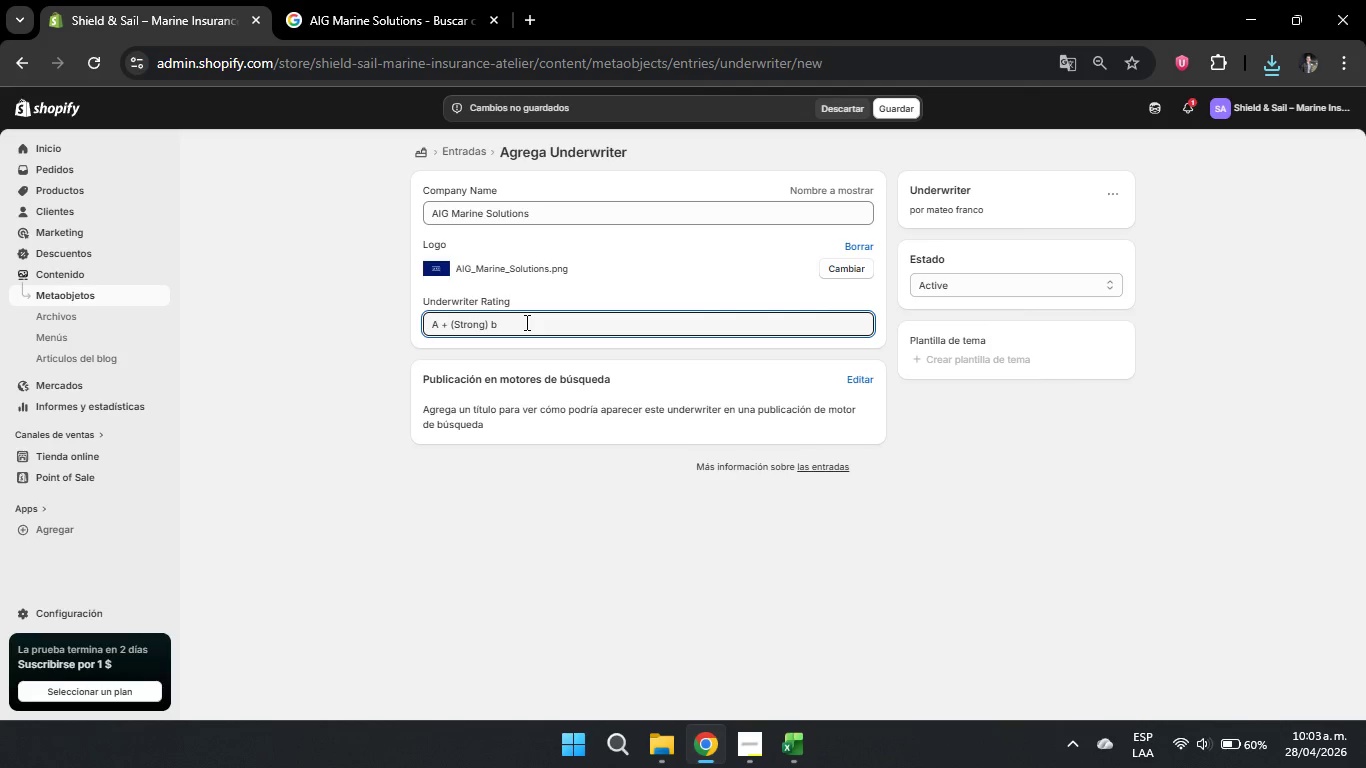 
key(Y)
 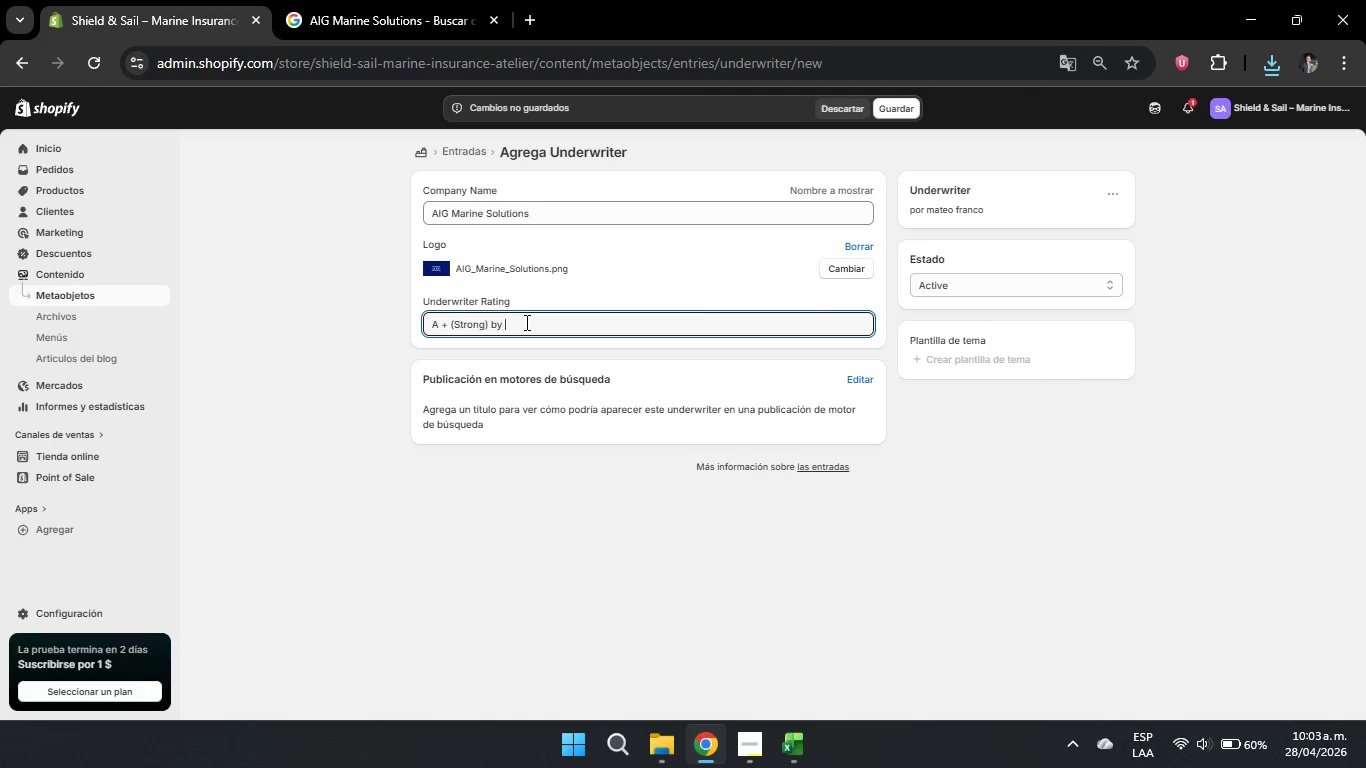 
key(Space)
 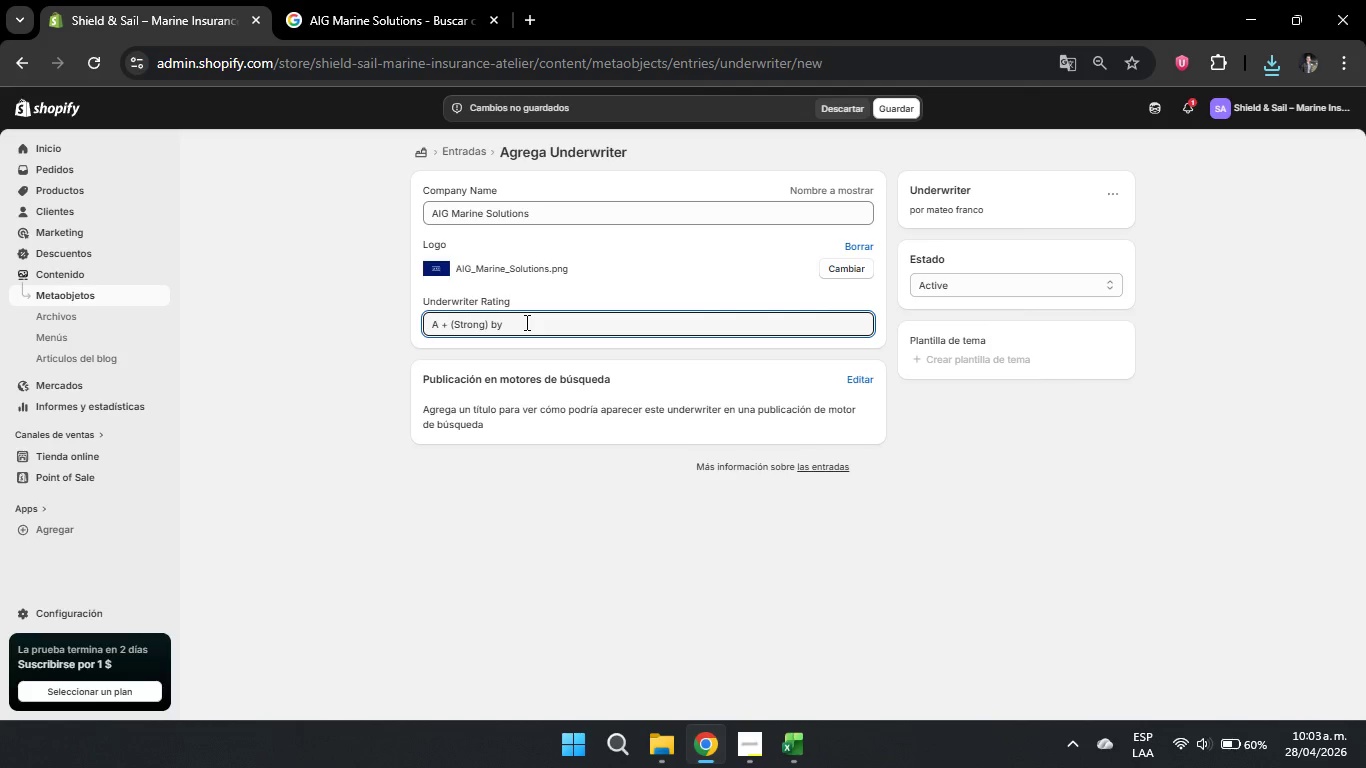 
key(Shift+S)
 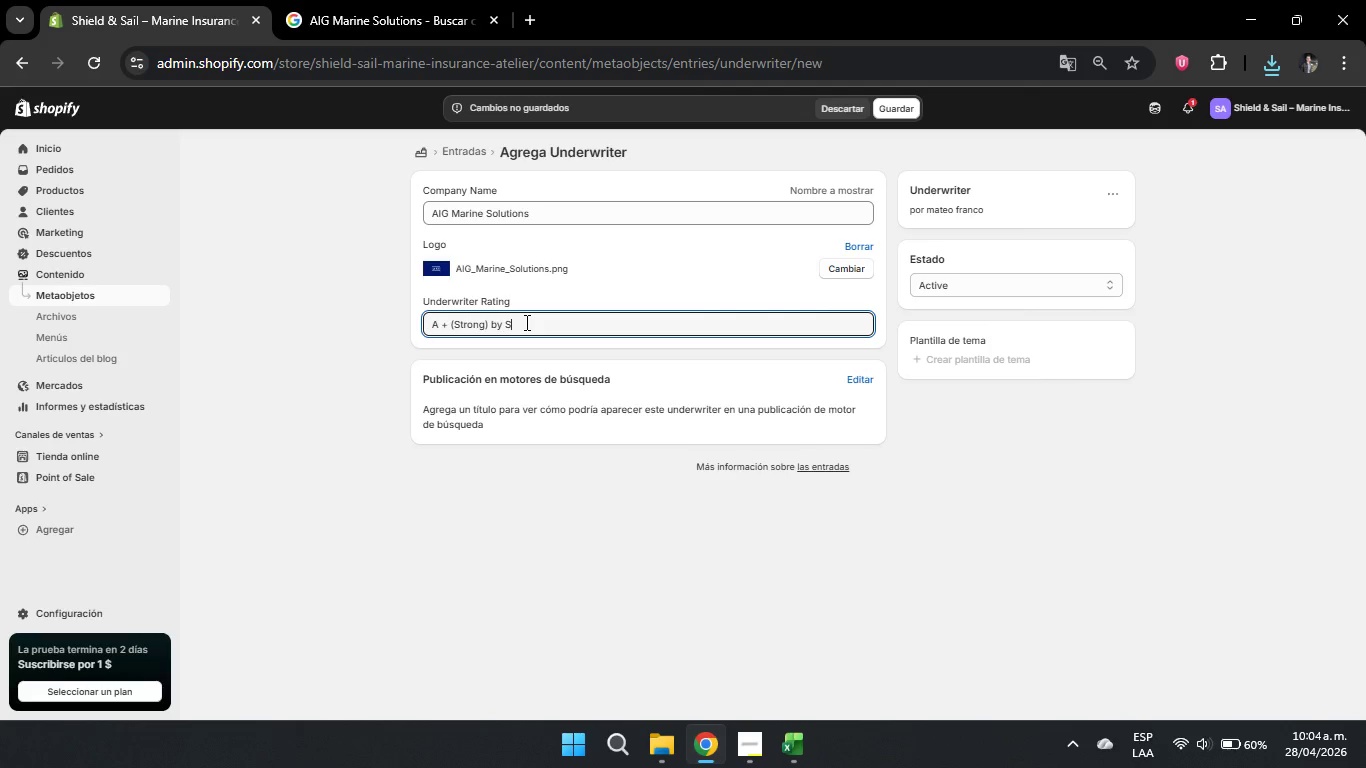 
key(Alt+Numpad3)
 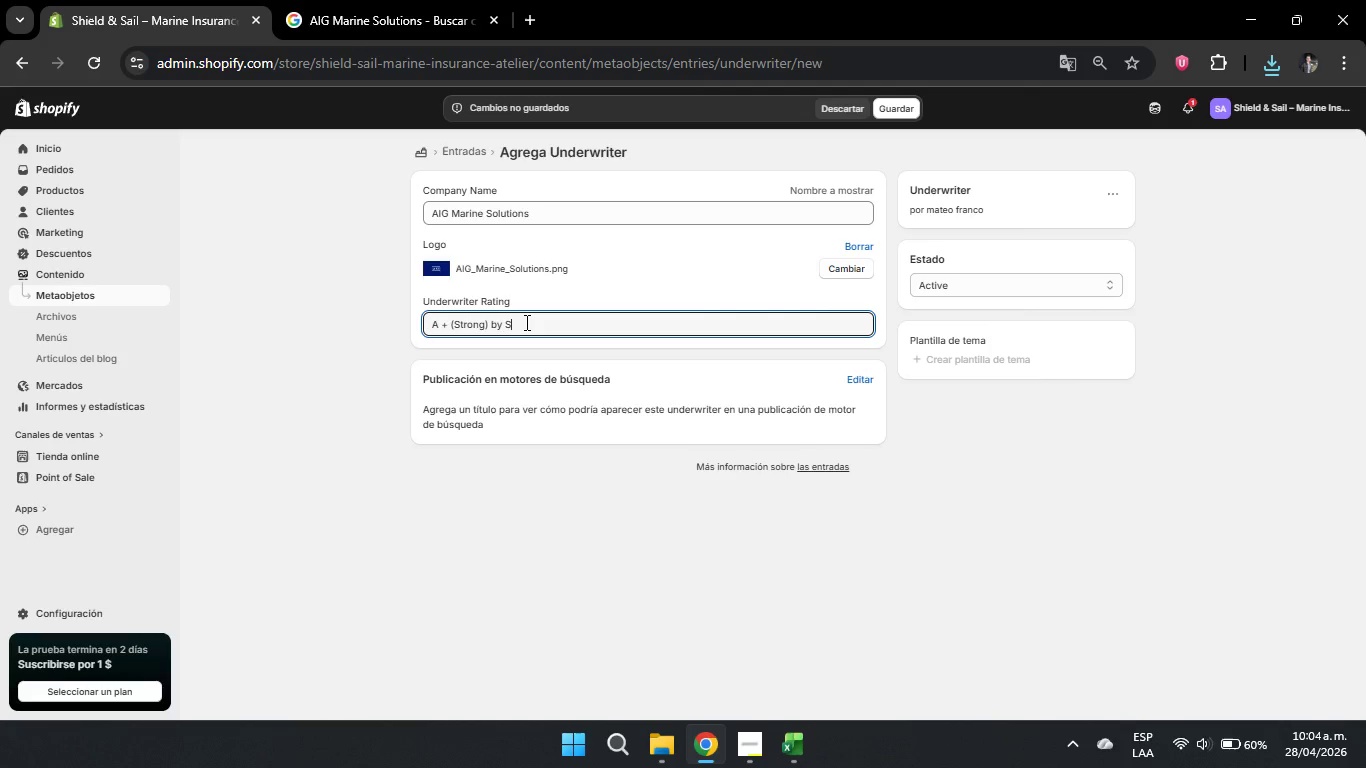 
key(Alt+Numpad8)
 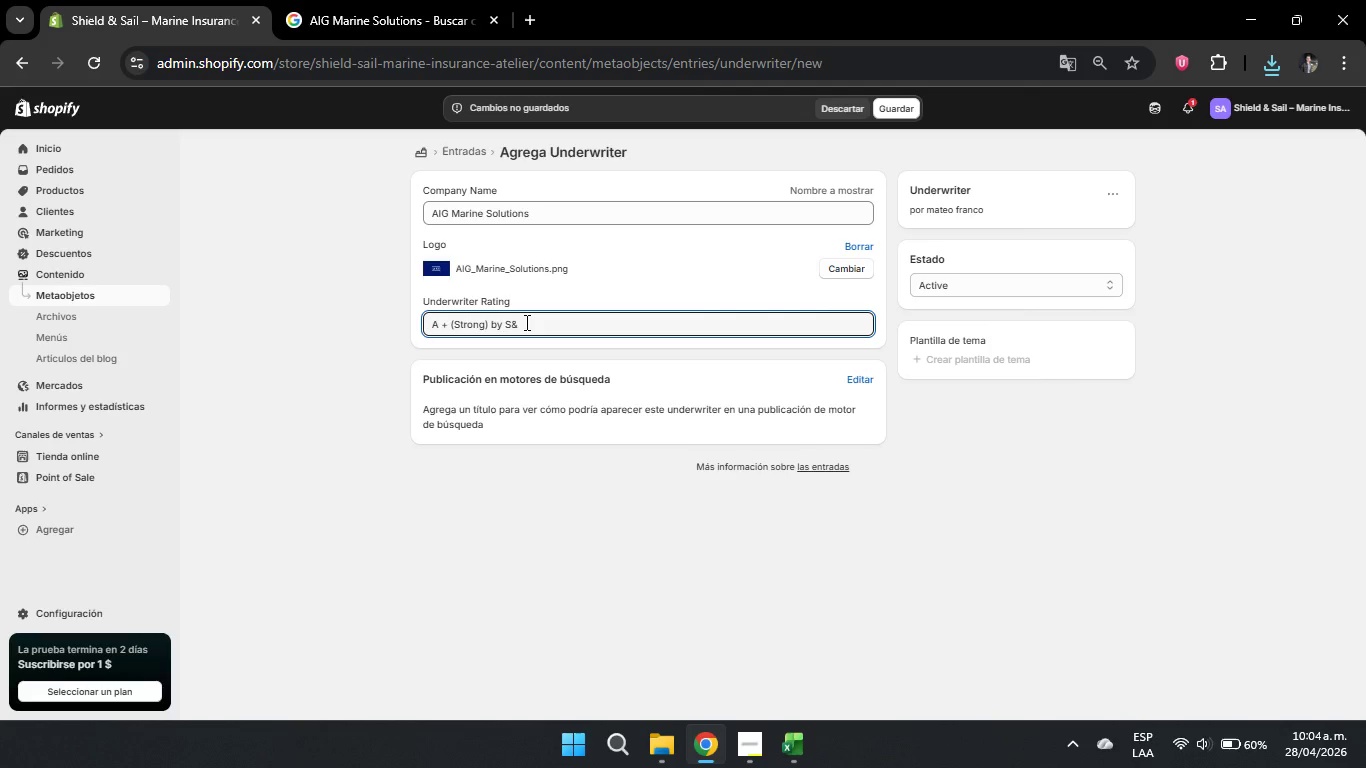 
key(Shift+ShiftRight)
 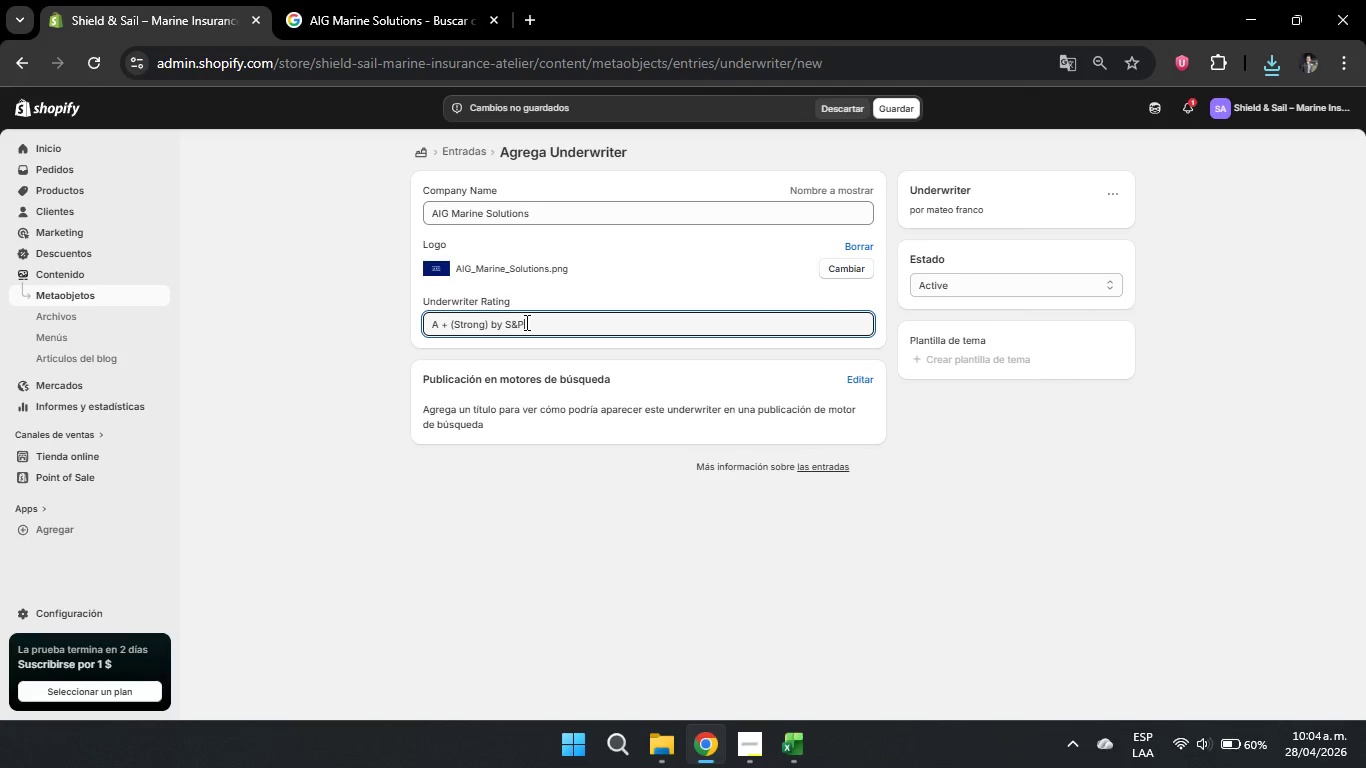 
key(Shift+P)
 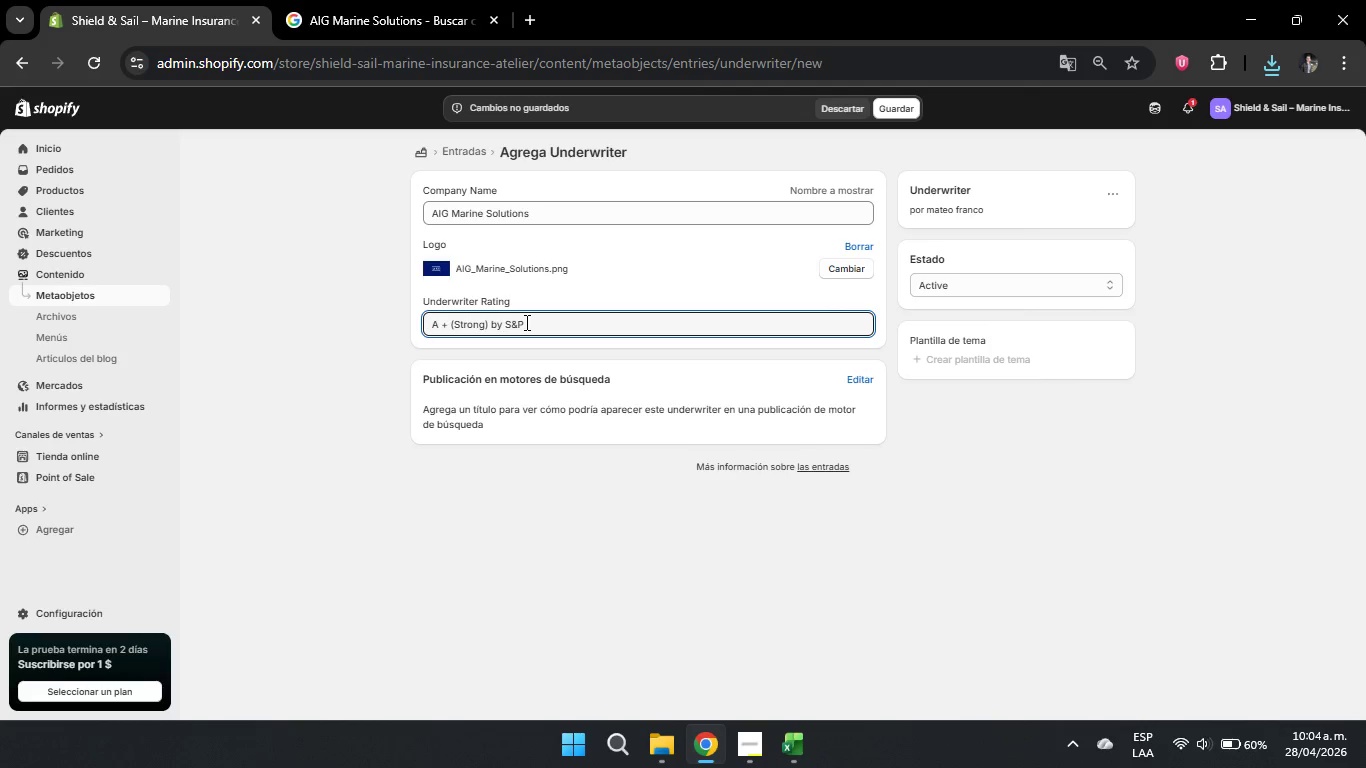 
key(Space)
 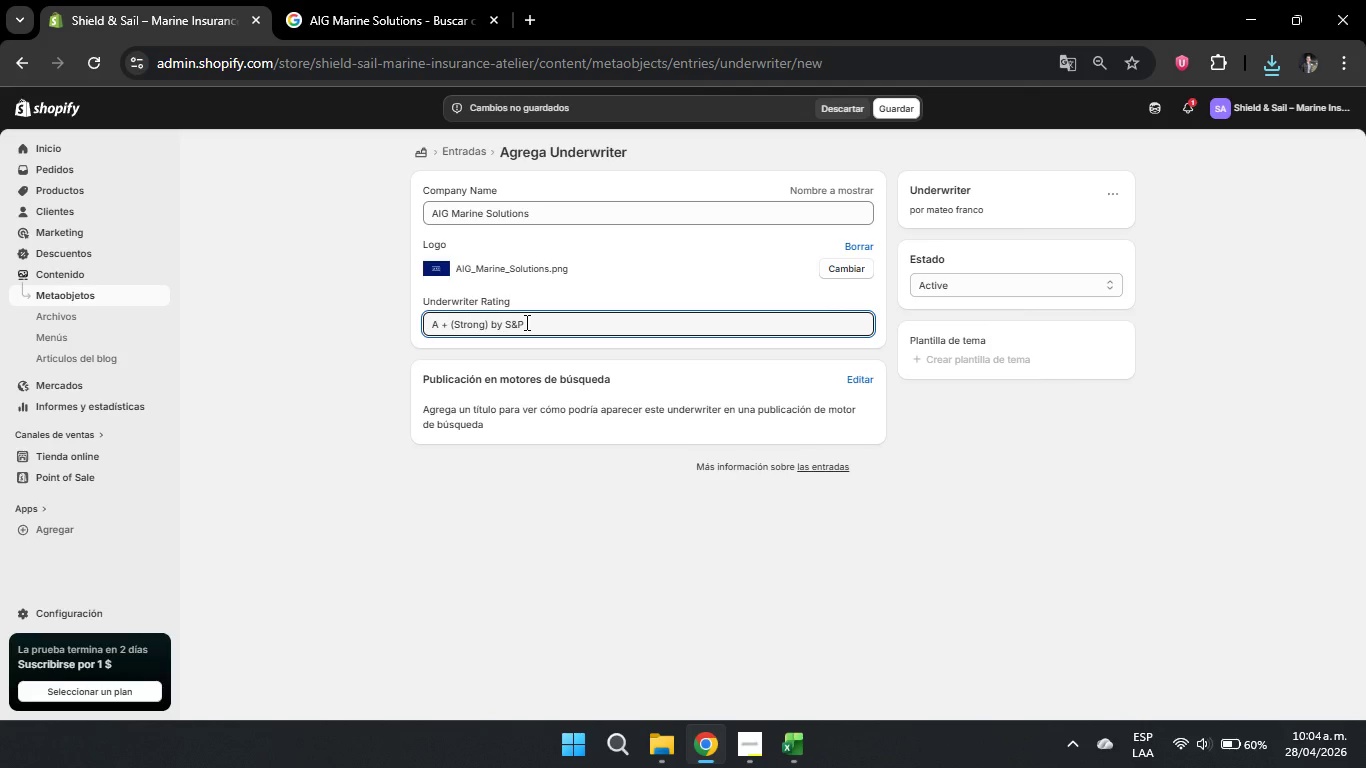 
hold_key(key=ShiftRight, duration=1.03)
 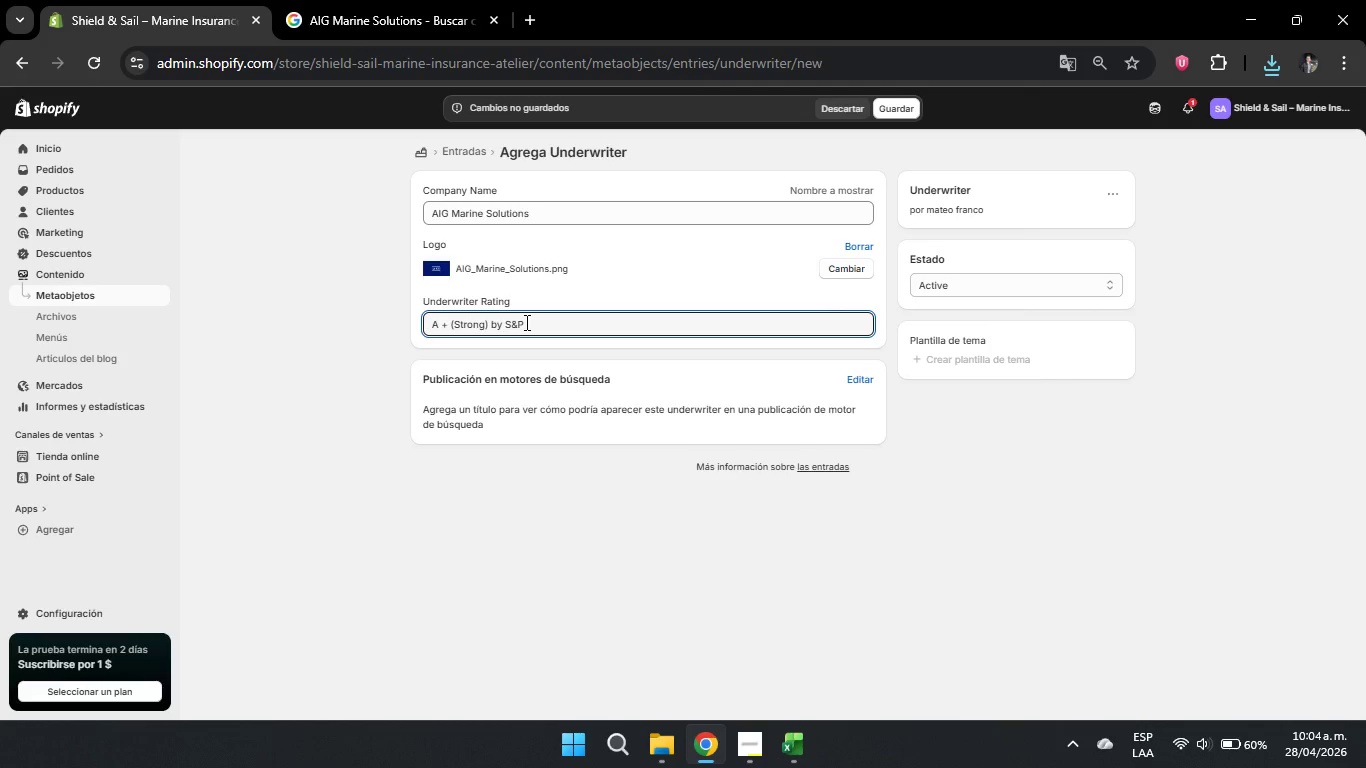 
key(Shift+ShiftRight)
 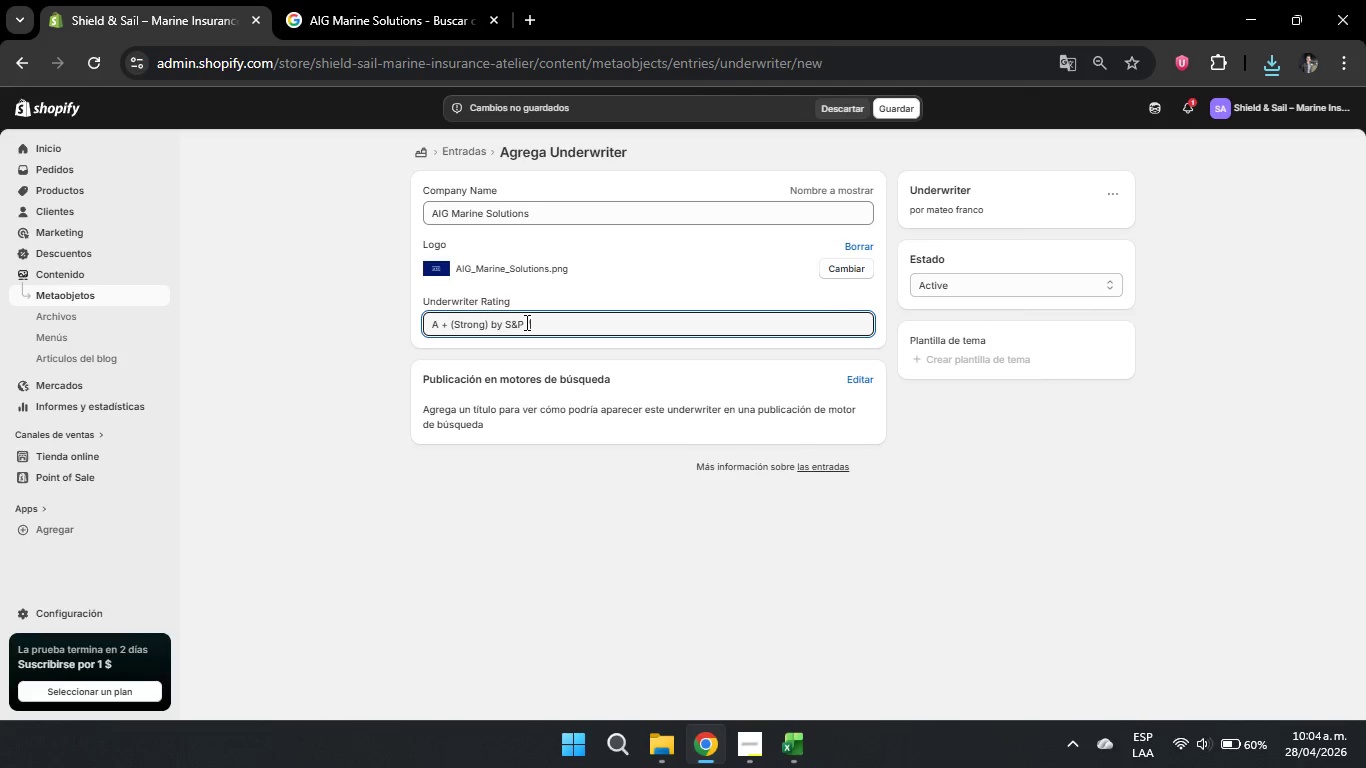 
key(Shift+7)
 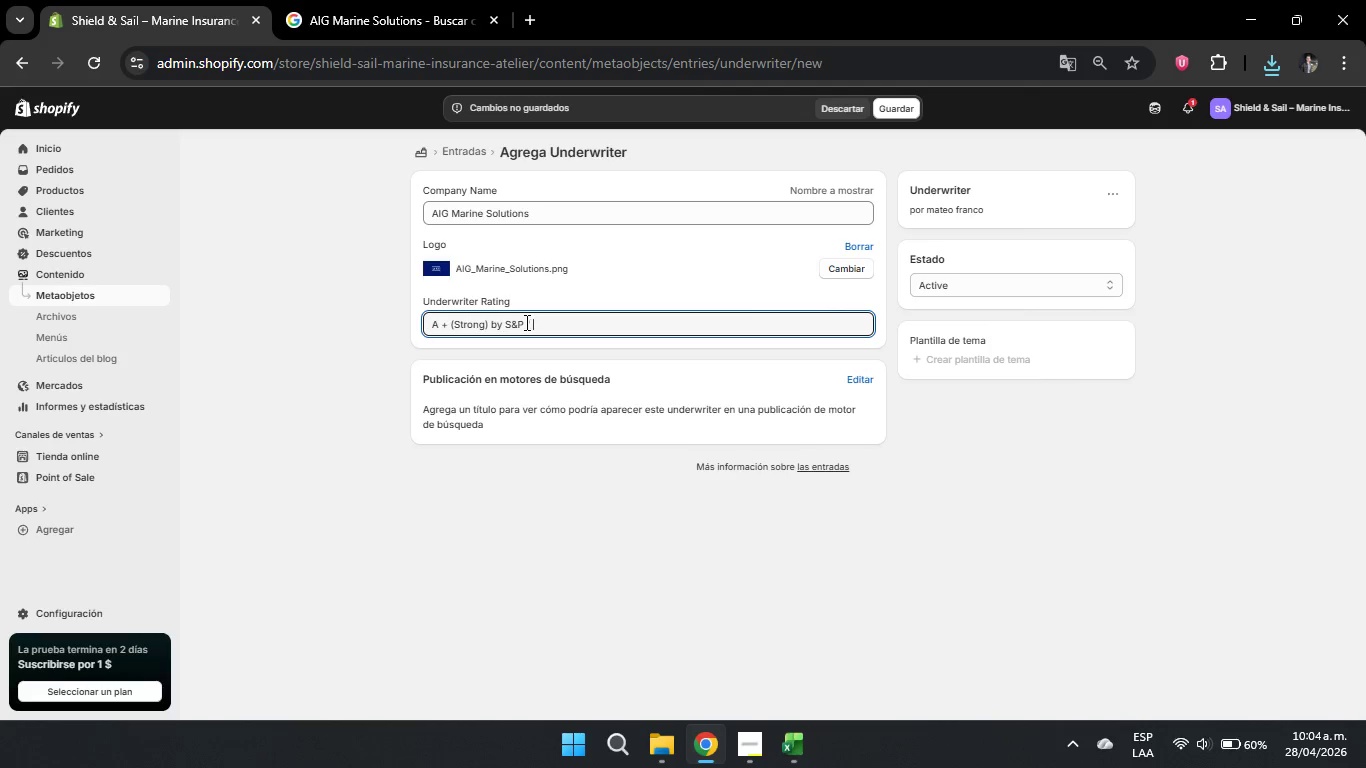 
key(Space)
 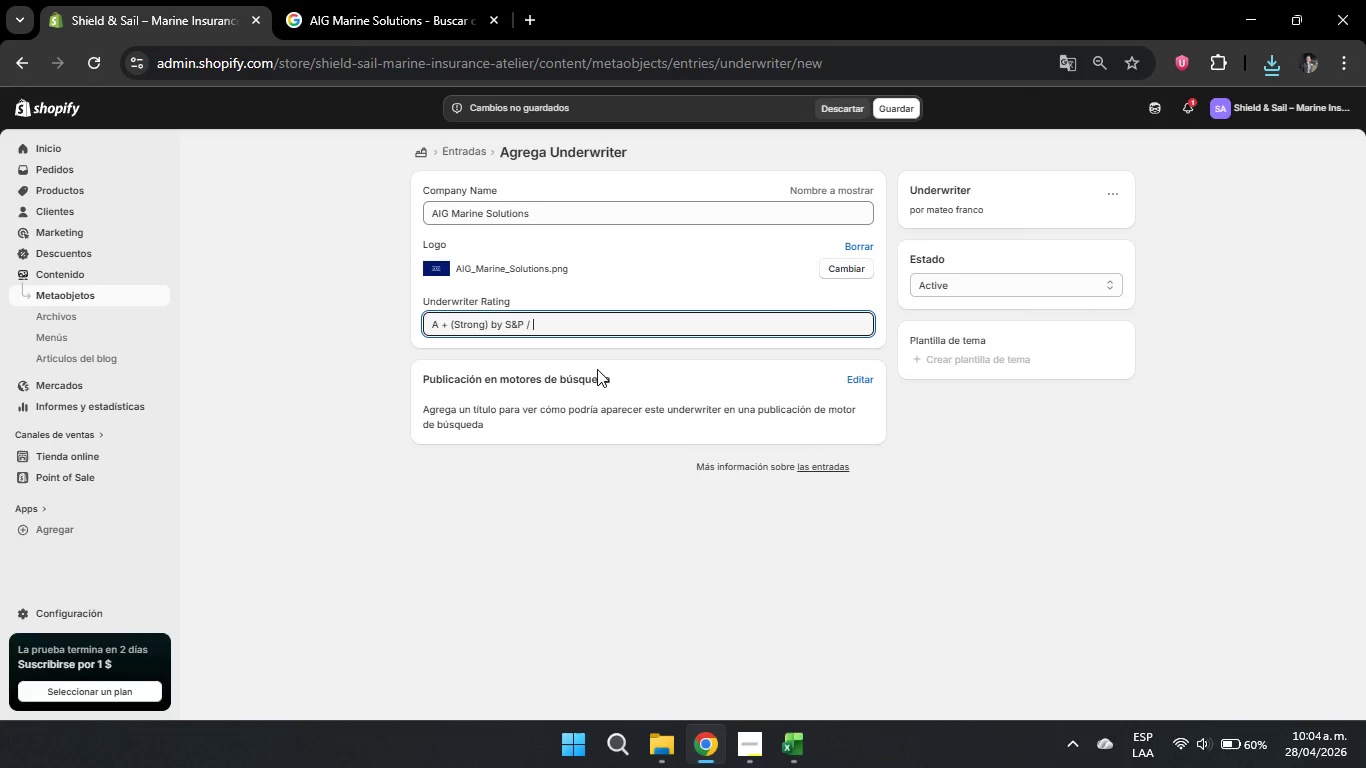 
type(*()
 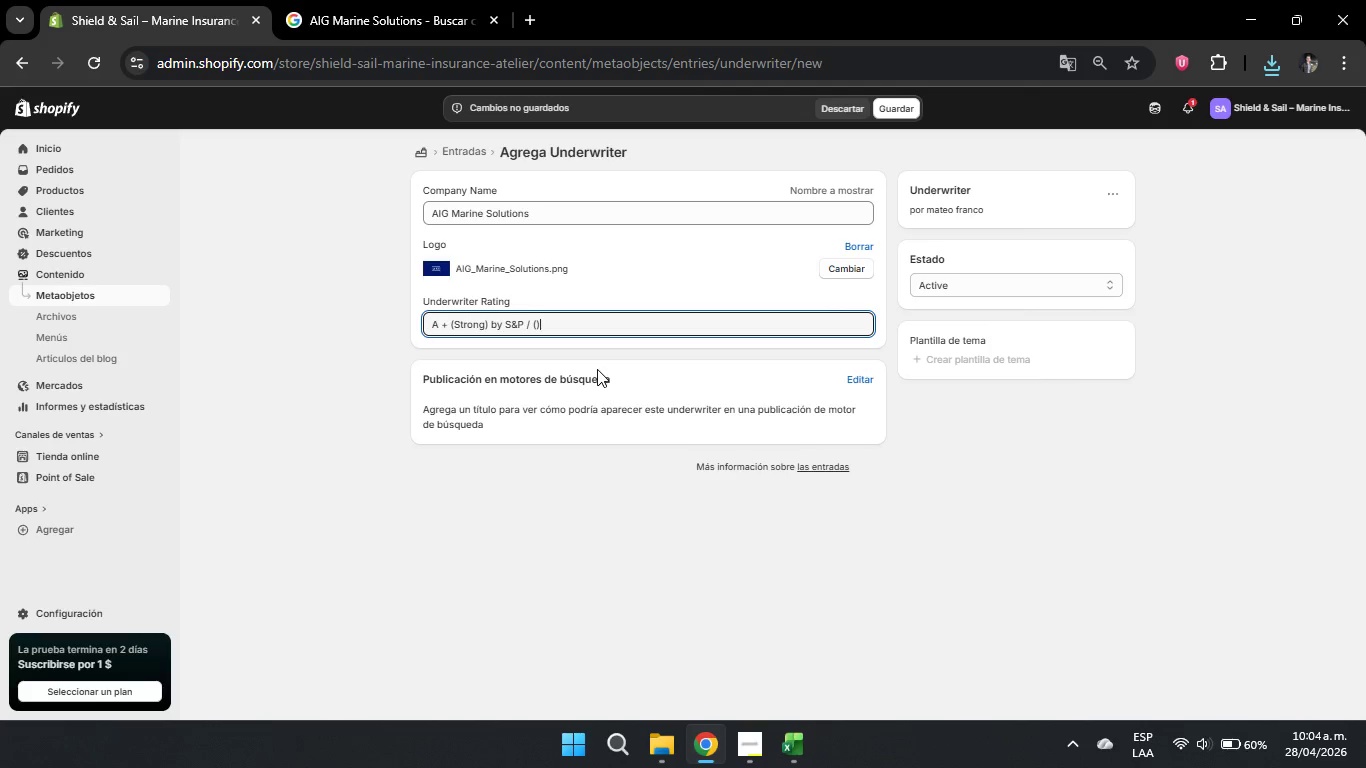 
key(Control+ControlRight)
 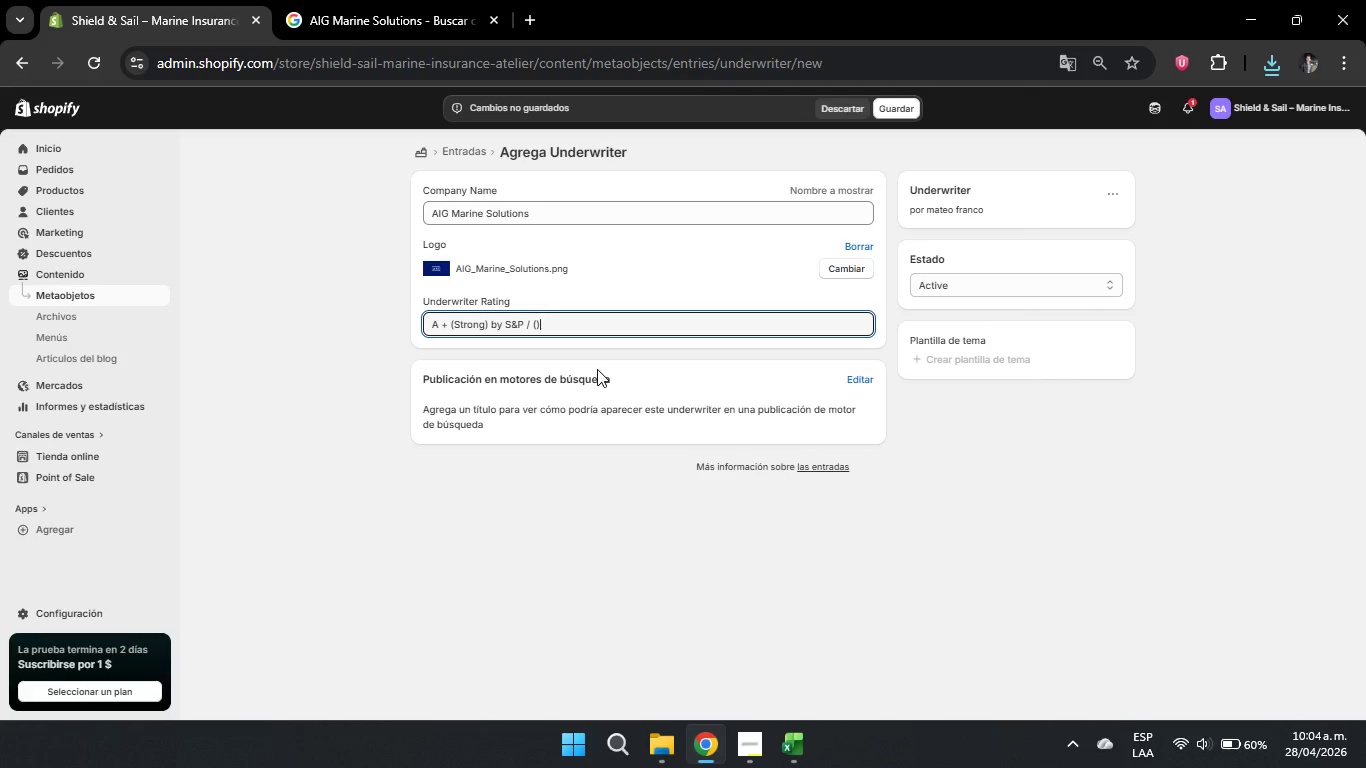 
key(ArrowLeft)
 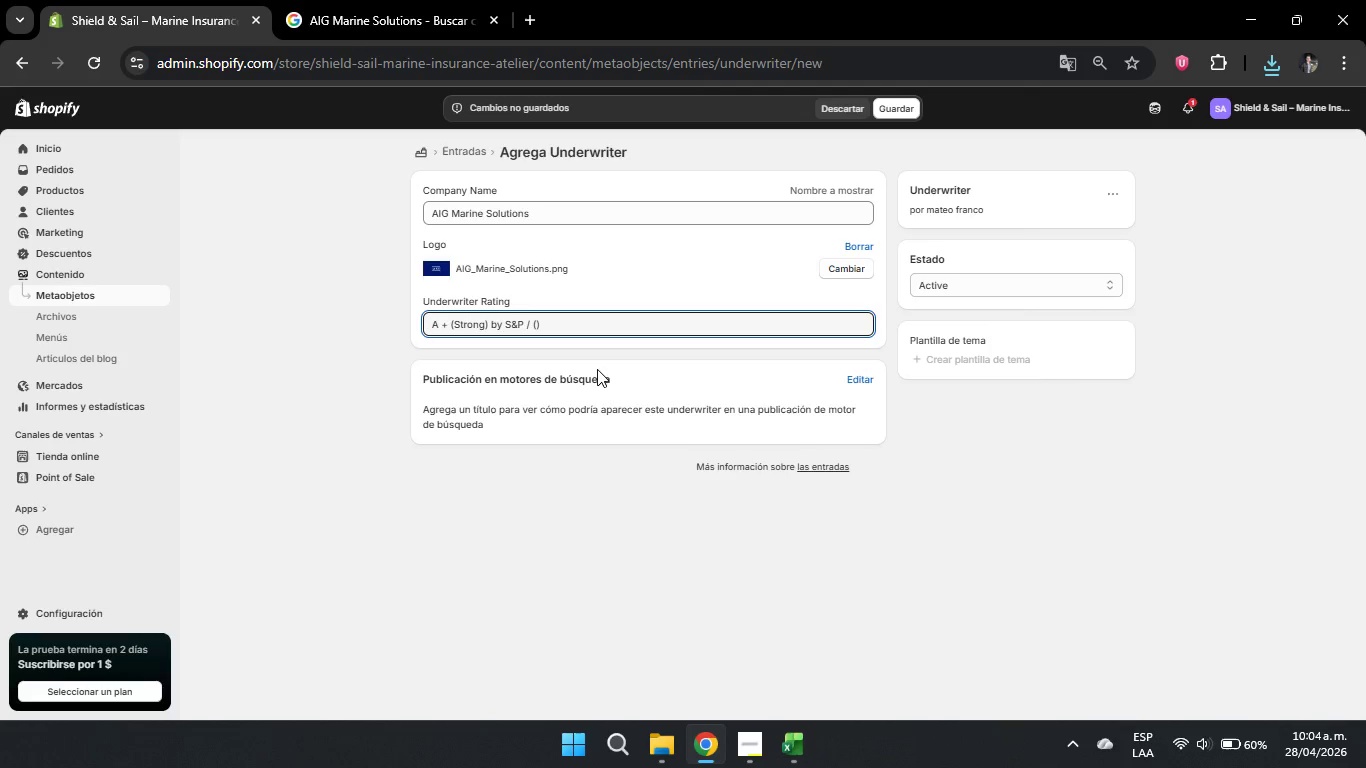 
type(Ec)
key(Backspace)
type(xcellent)
 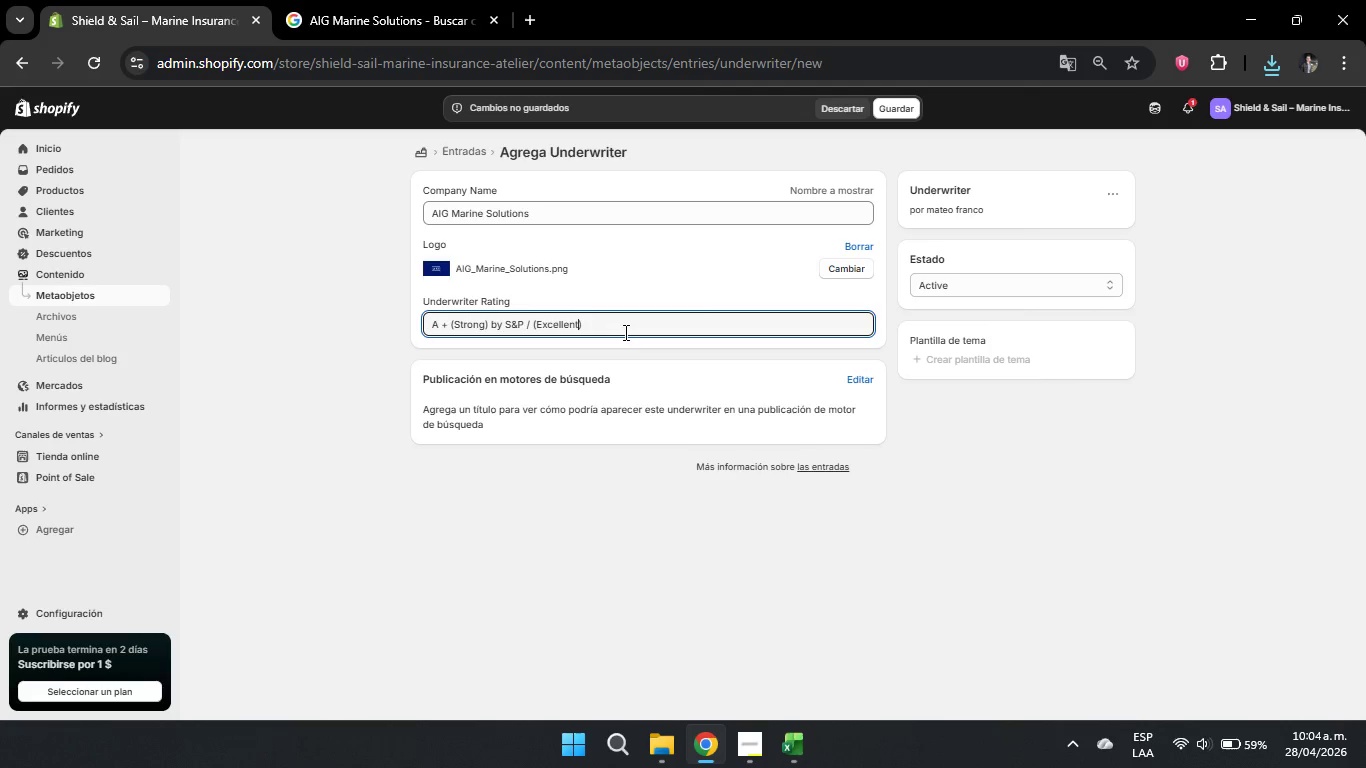 
left_click([624, 330])
 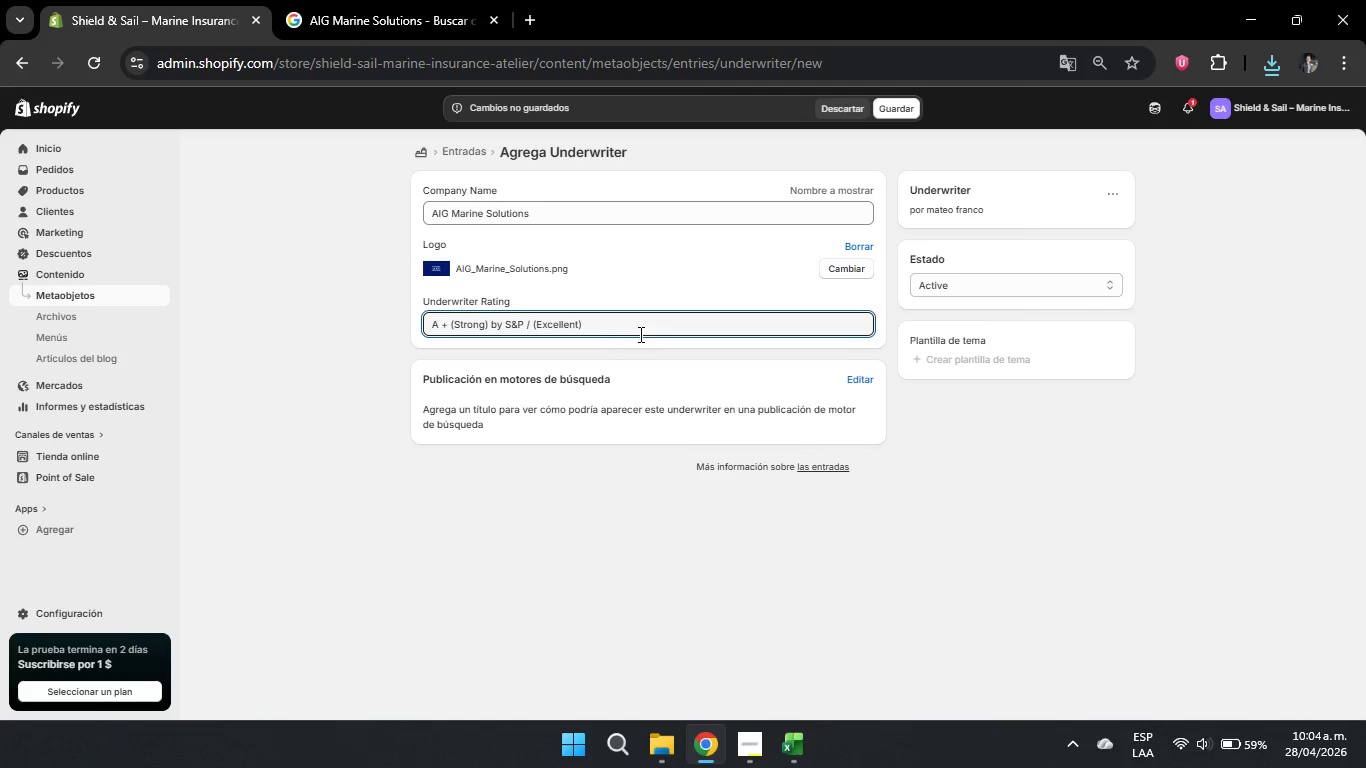 
type( by AM Best)
 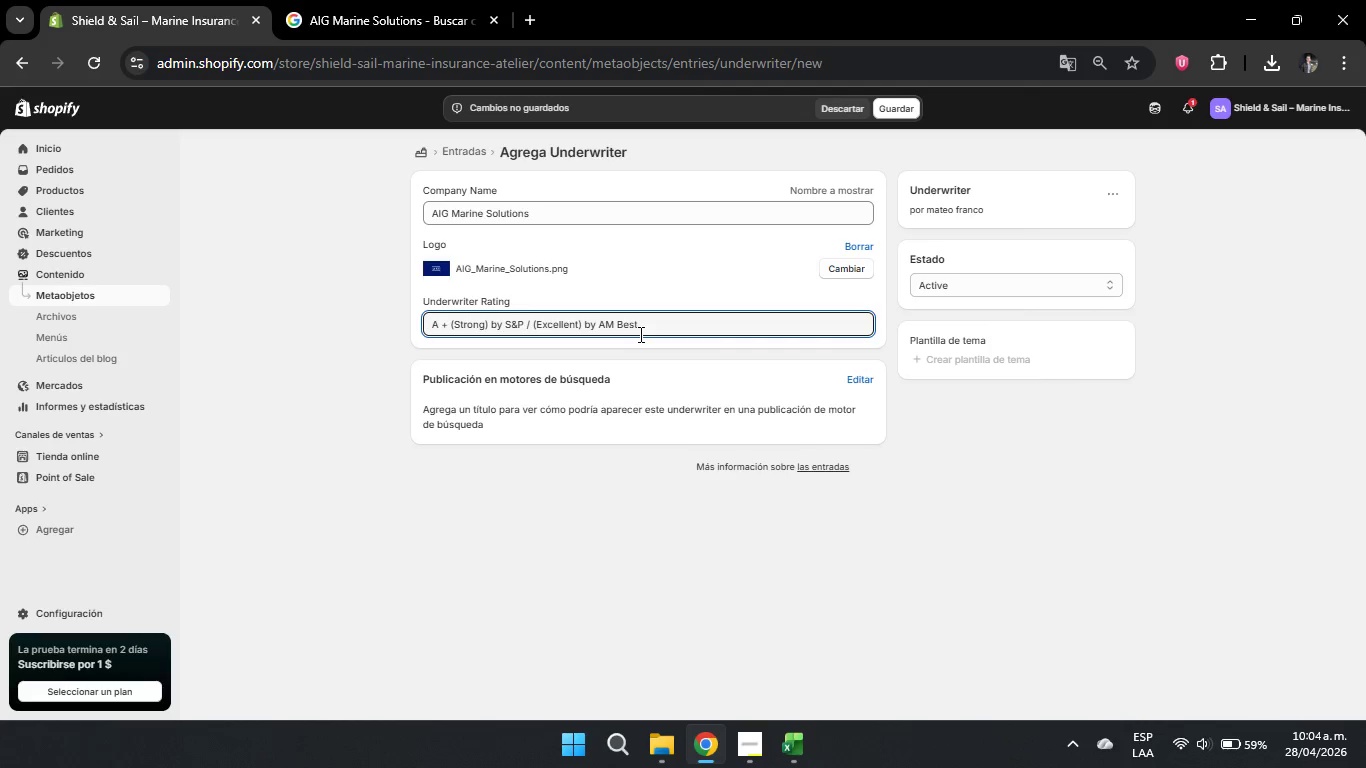 
left_click([893, 106])
 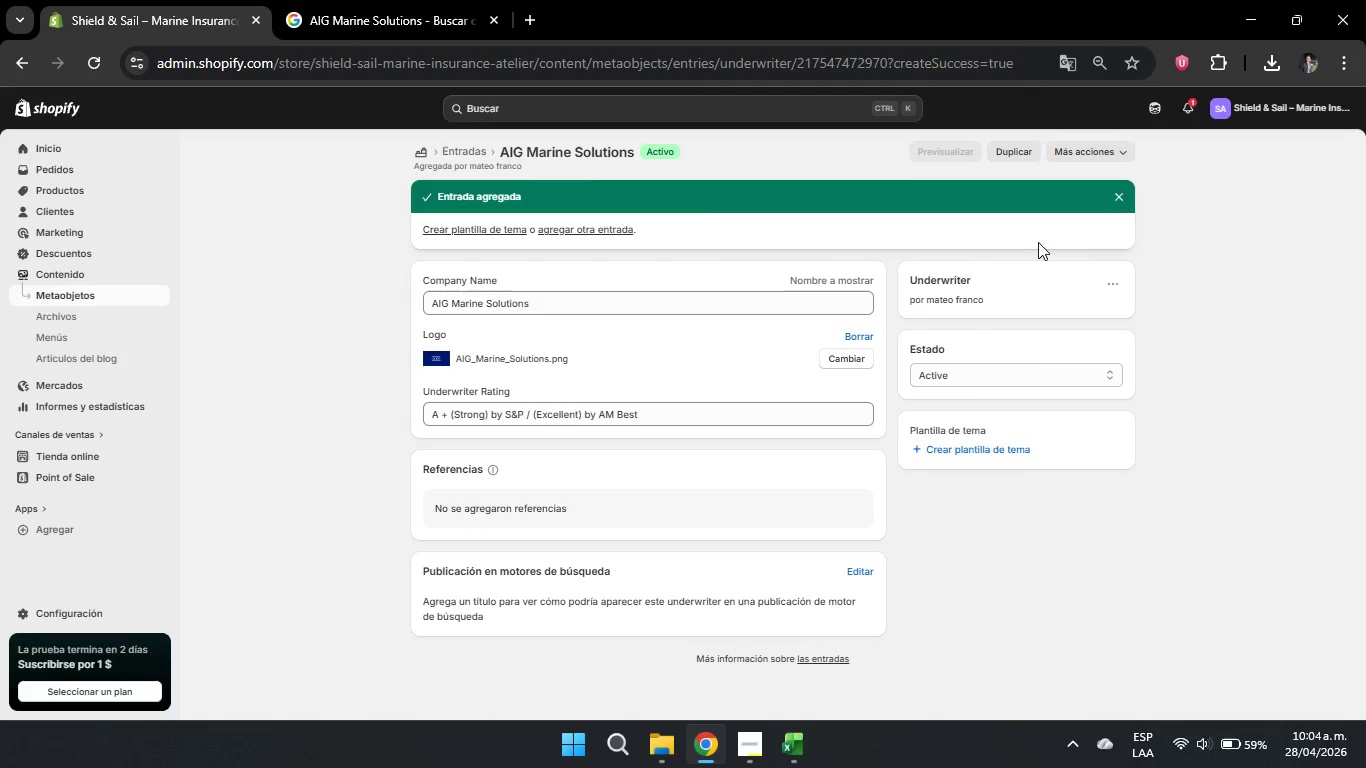 
wait(5.28)
 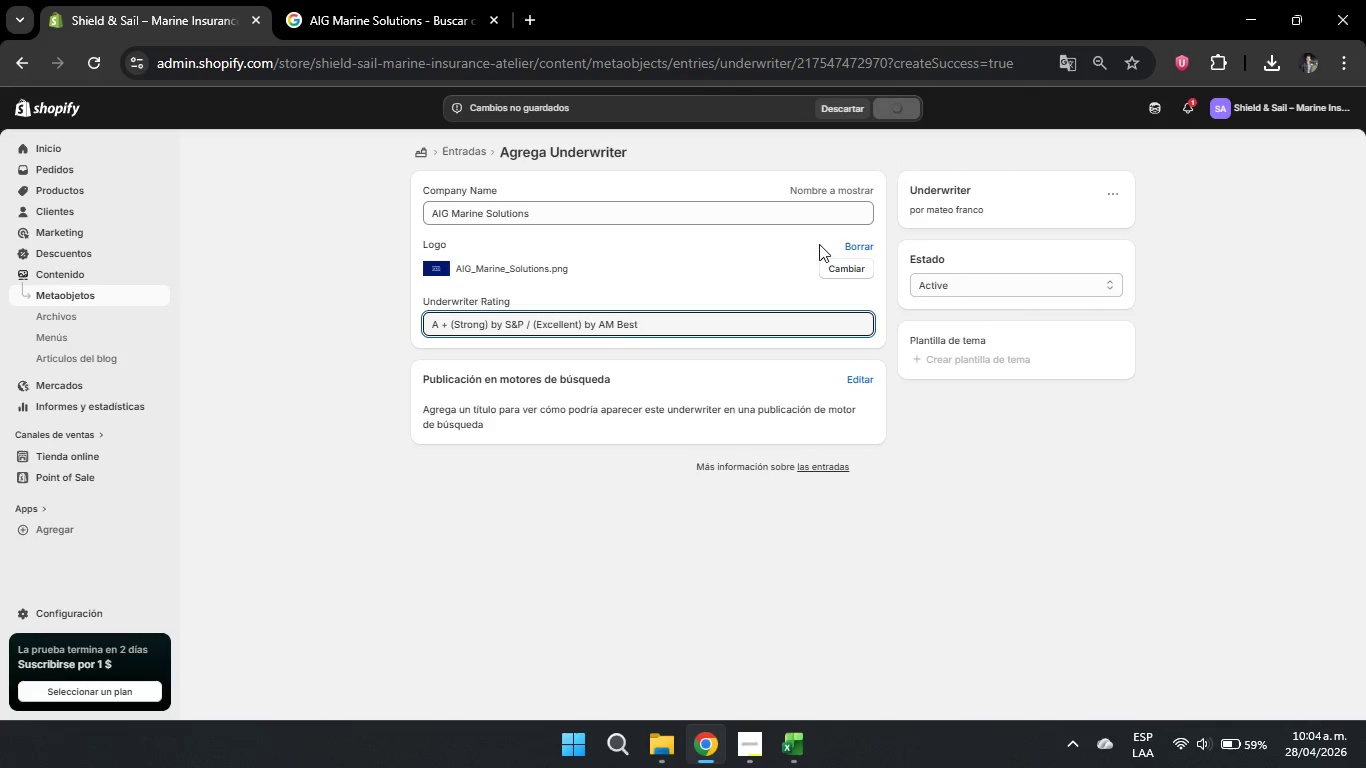 
left_click([475, 152])
 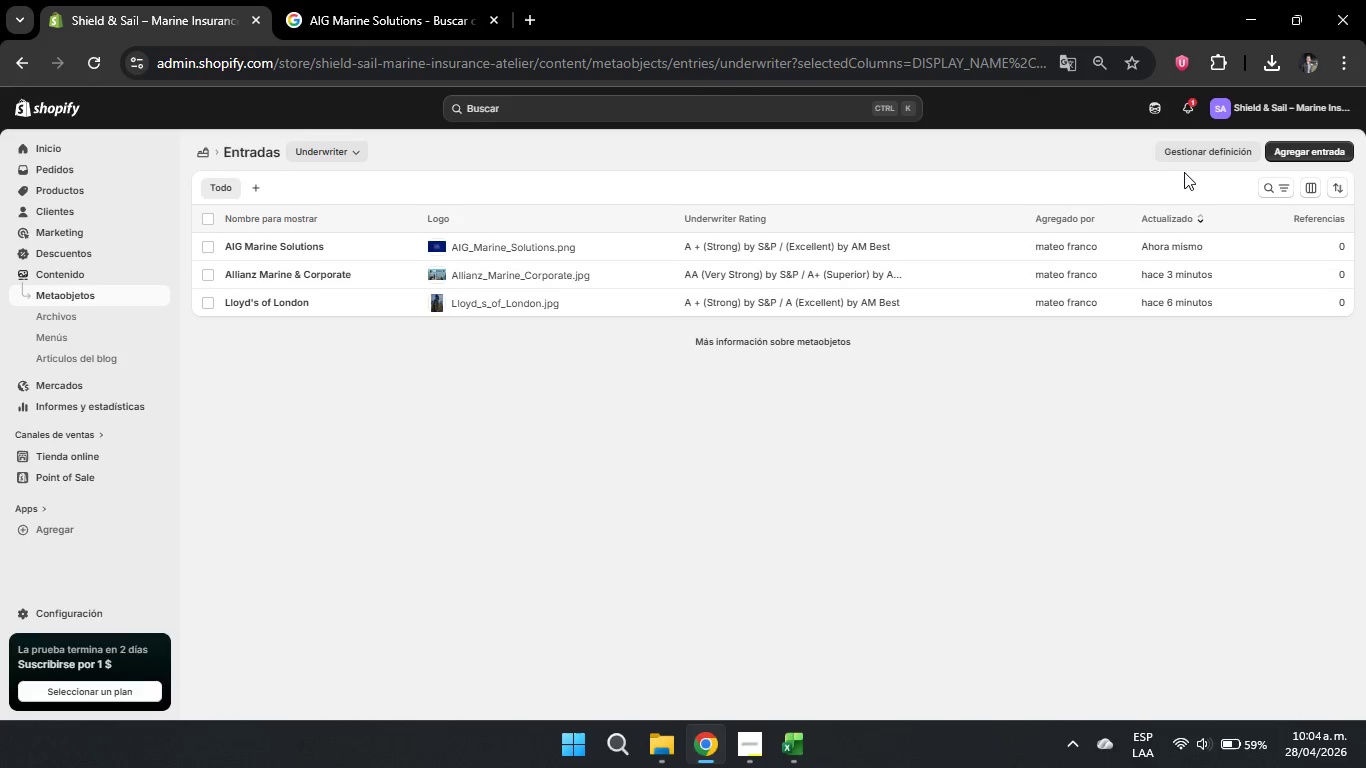 
left_click([1205, 150])
 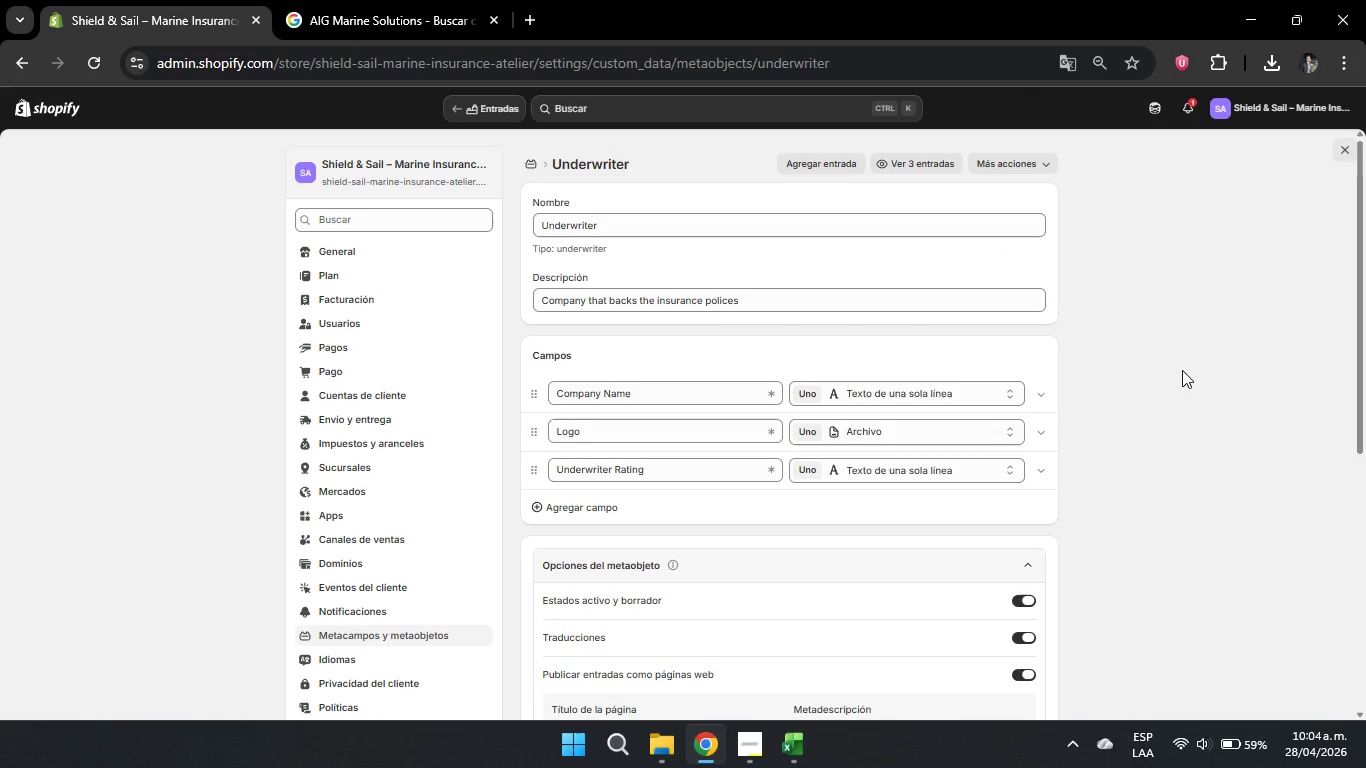 
scroll: coordinate [1182, 369], scroll_direction: none, amount: 0.0
 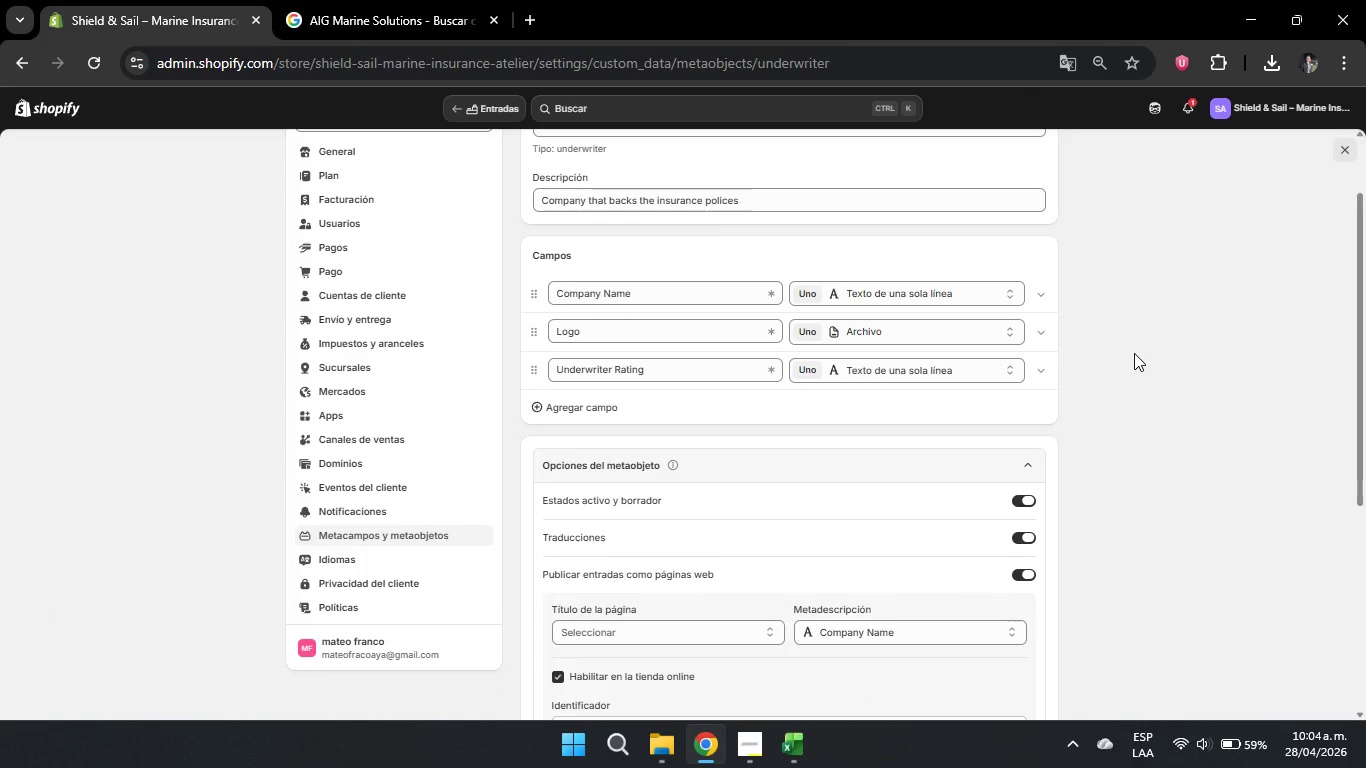 
scroll: coordinate [967, 465], scroll_direction: down, amount: 9.0
 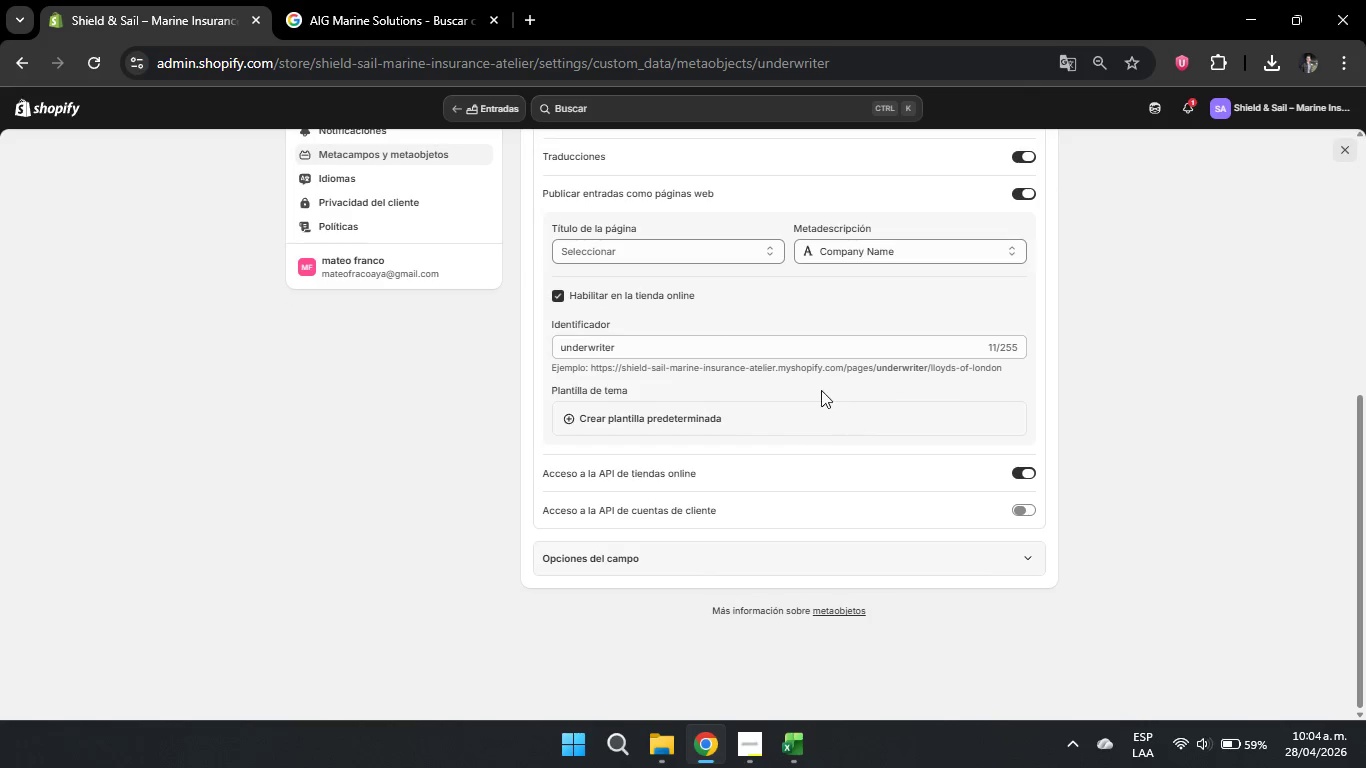 
scroll: coordinate [793, 369], scroll_direction: up, amount: 7.0
 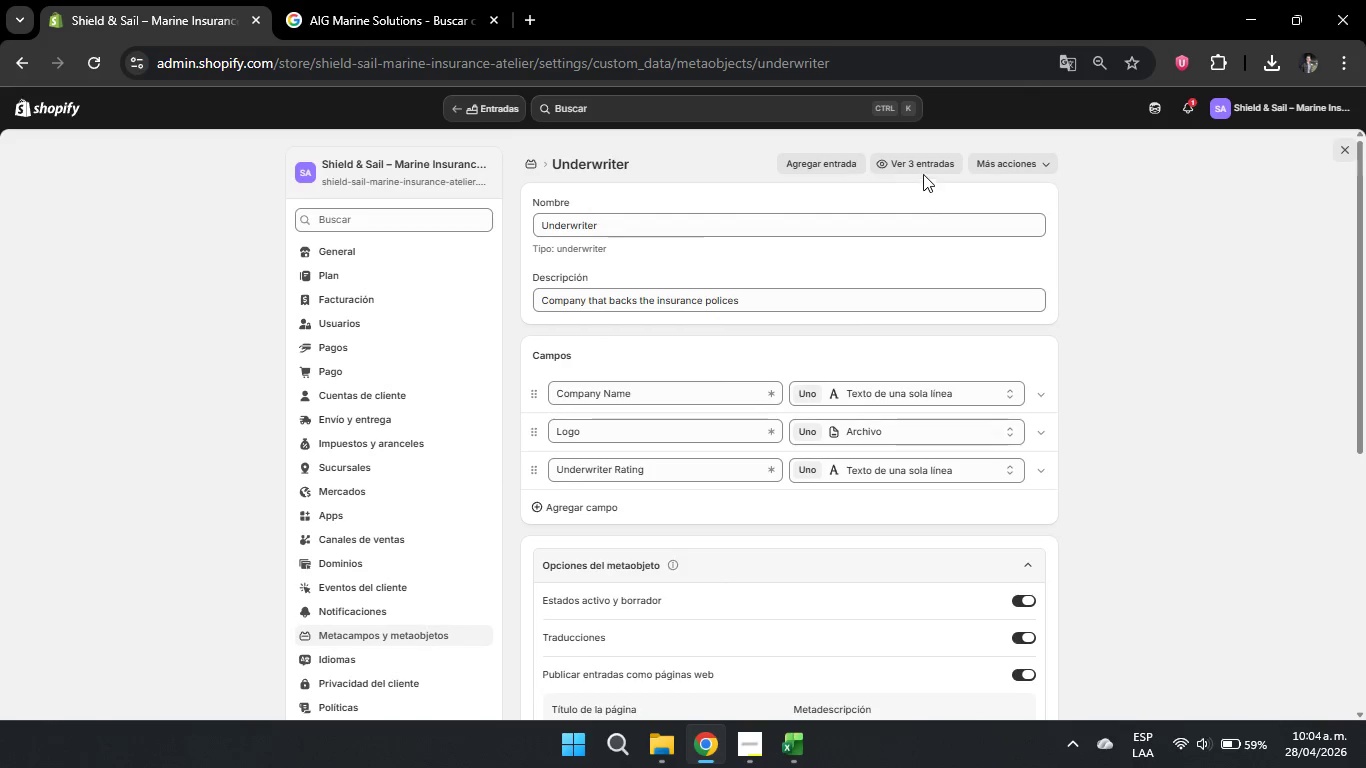 
left_click([923, 168])
 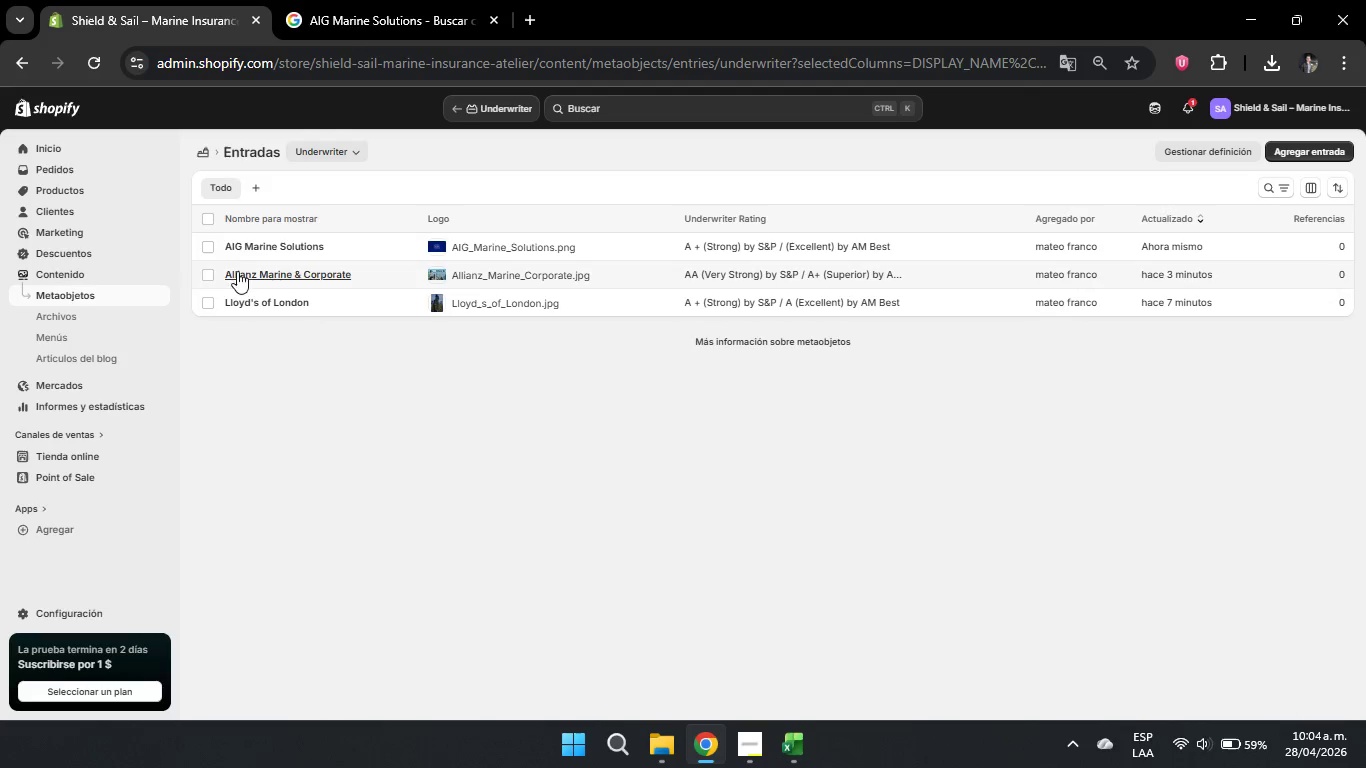 
wait(5.17)
 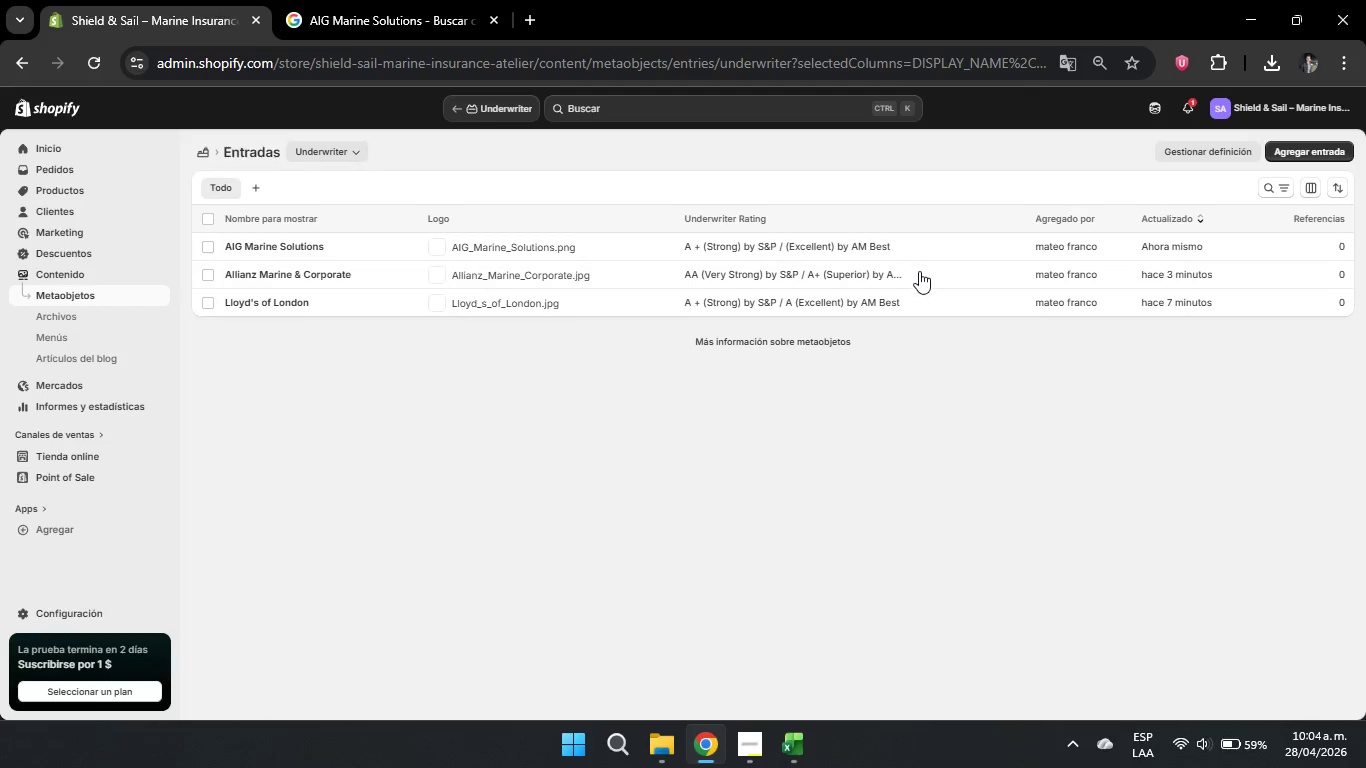 
left_click([207, 250])
 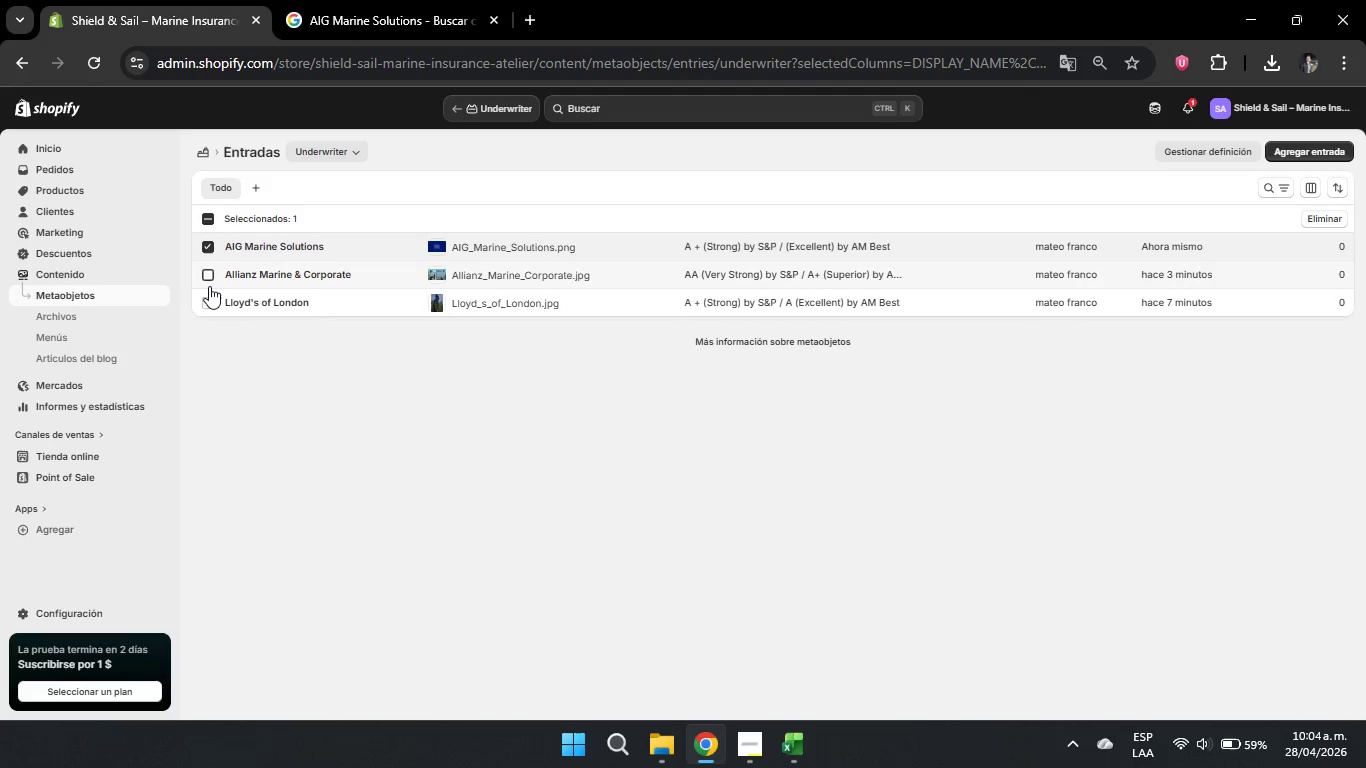 
double_click([209, 290])
 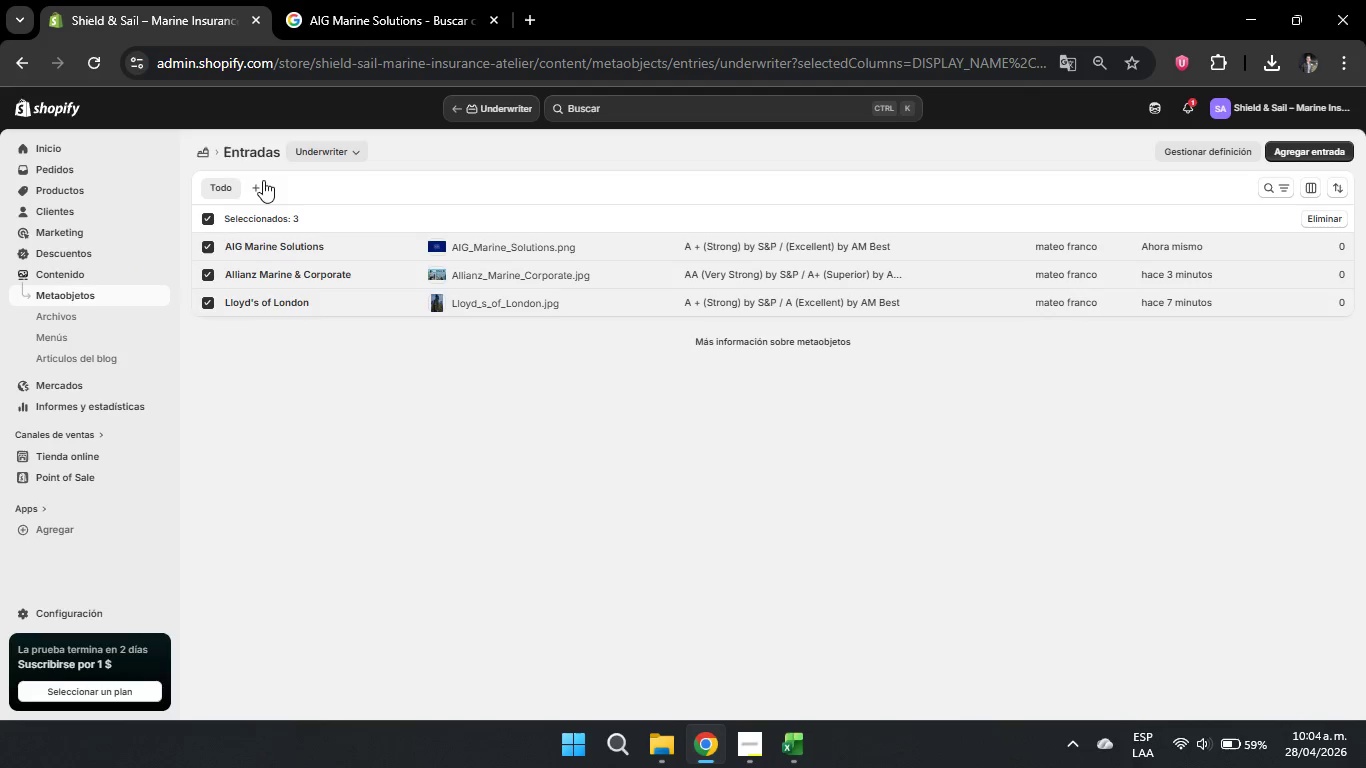 
left_click([1173, 148])
 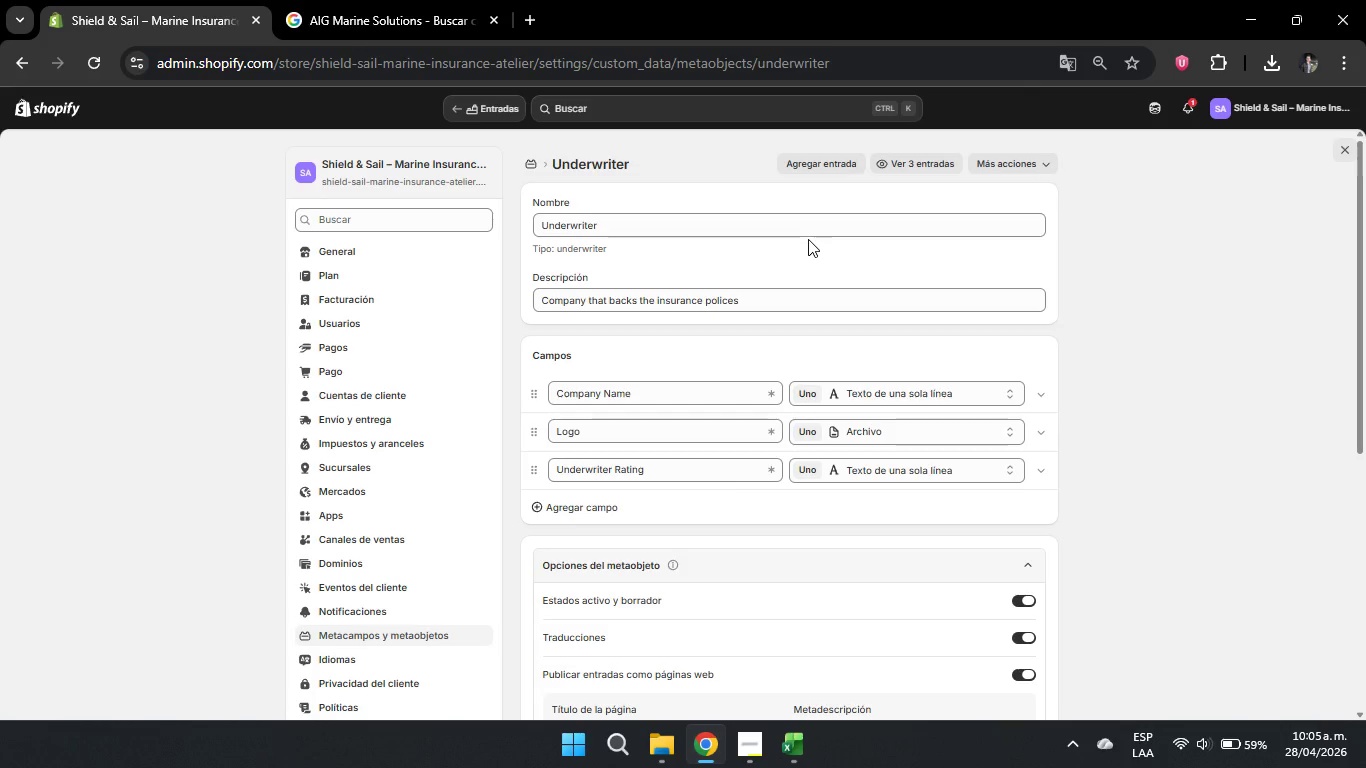 
scroll: coordinate [866, 265], scroll_direction: down, amount: 5.0
 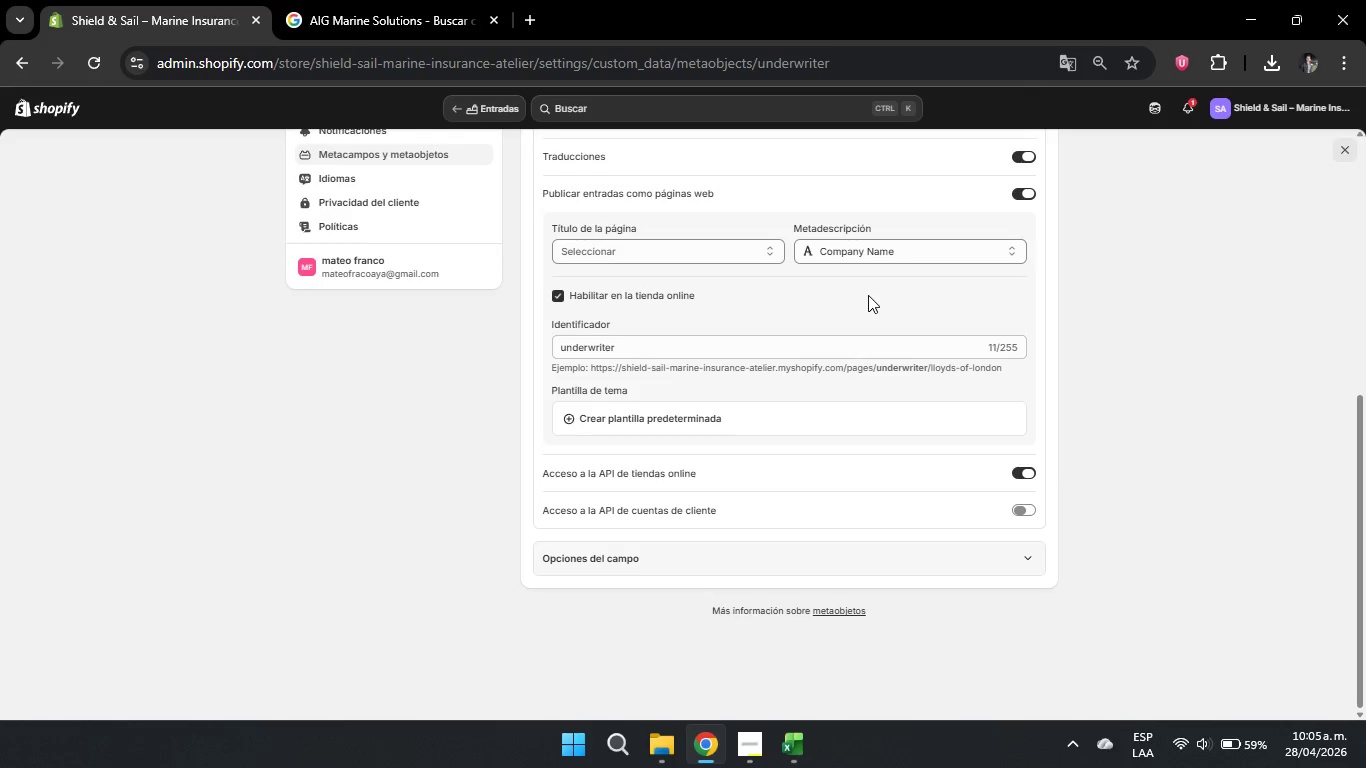 
wait(5.3)
 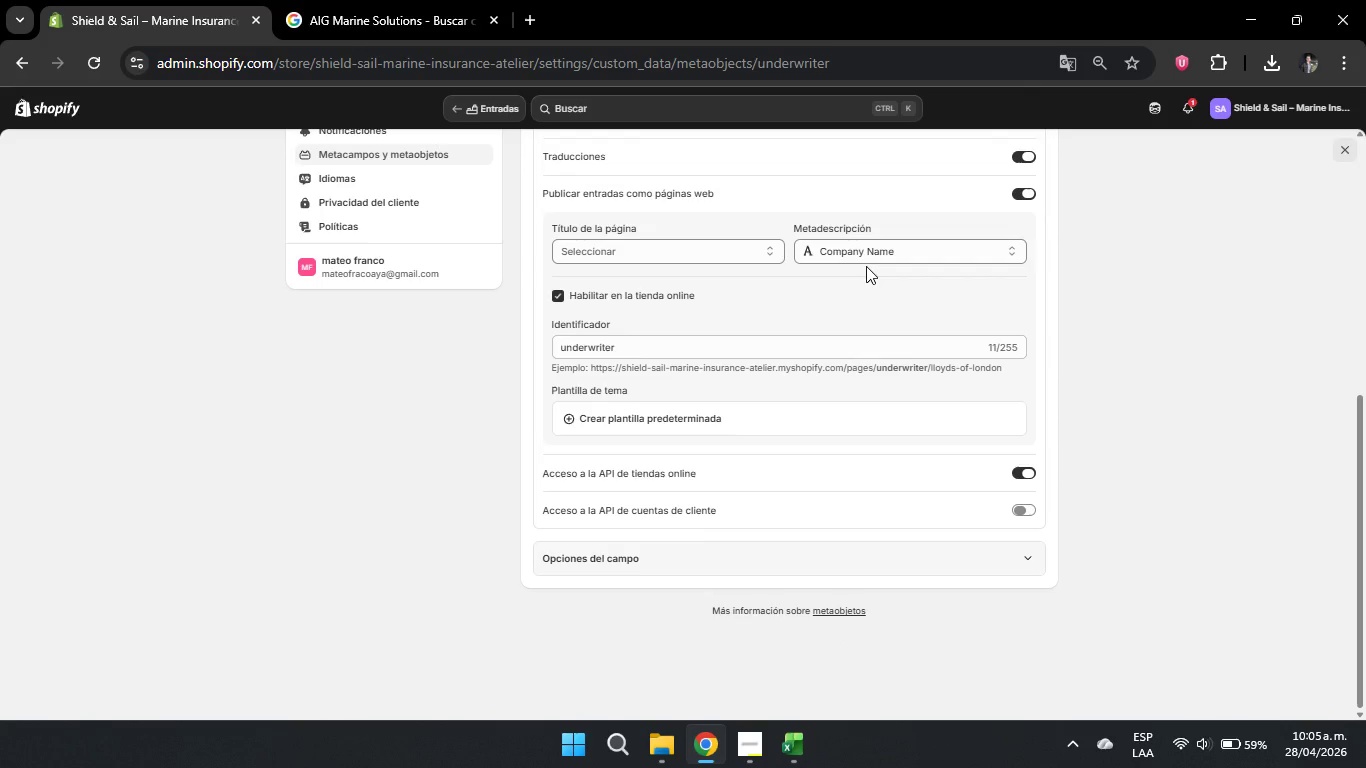 
left_click([1003, 557])
 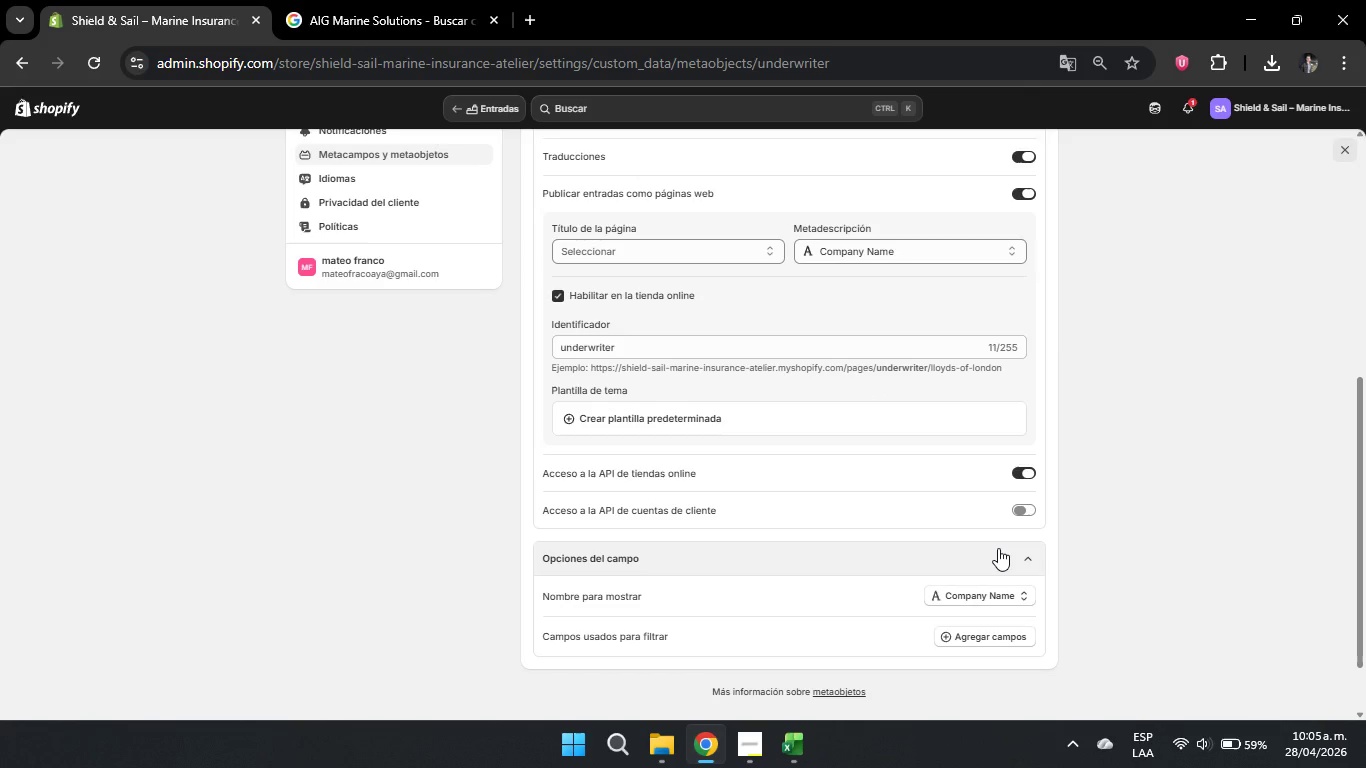 
left_click([998, 548])
 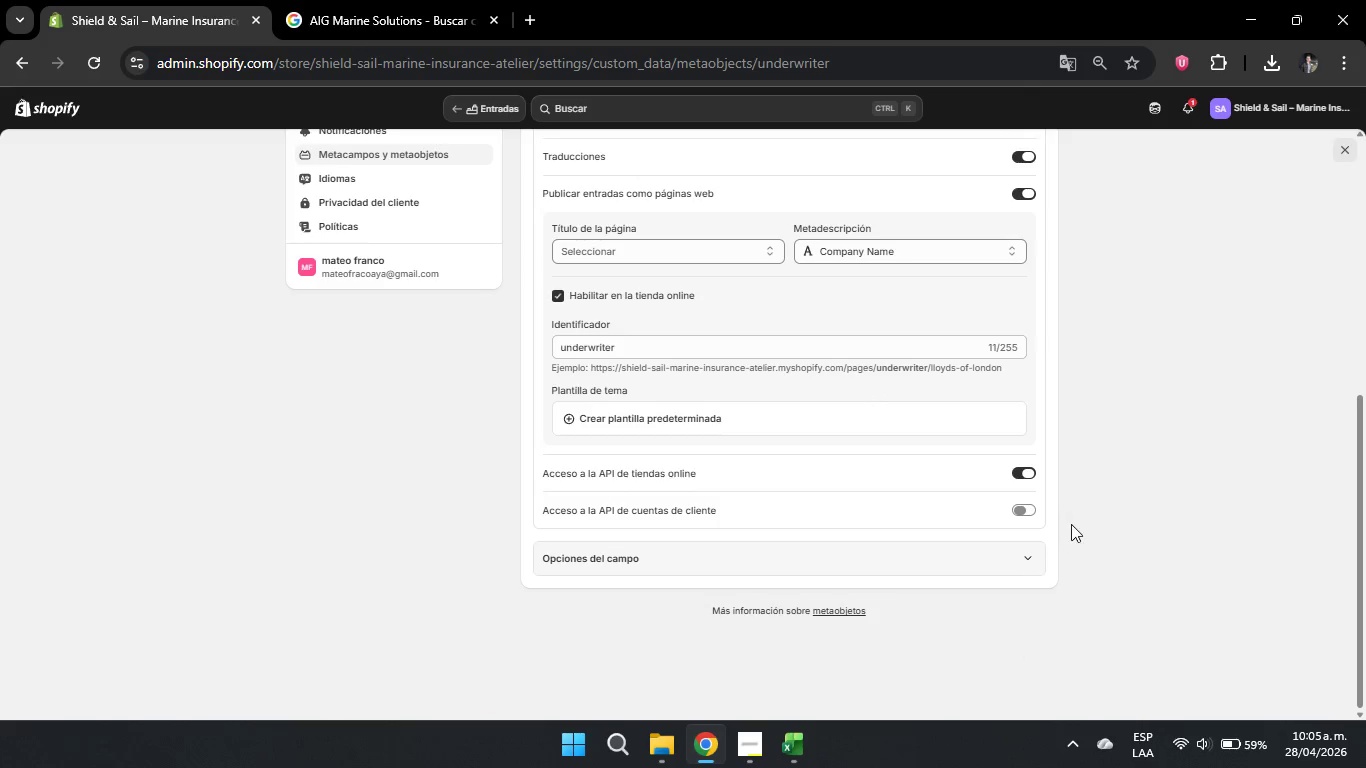 
scroll: coordinate [875, 455], scroll_direction: up, amount: 6.0
 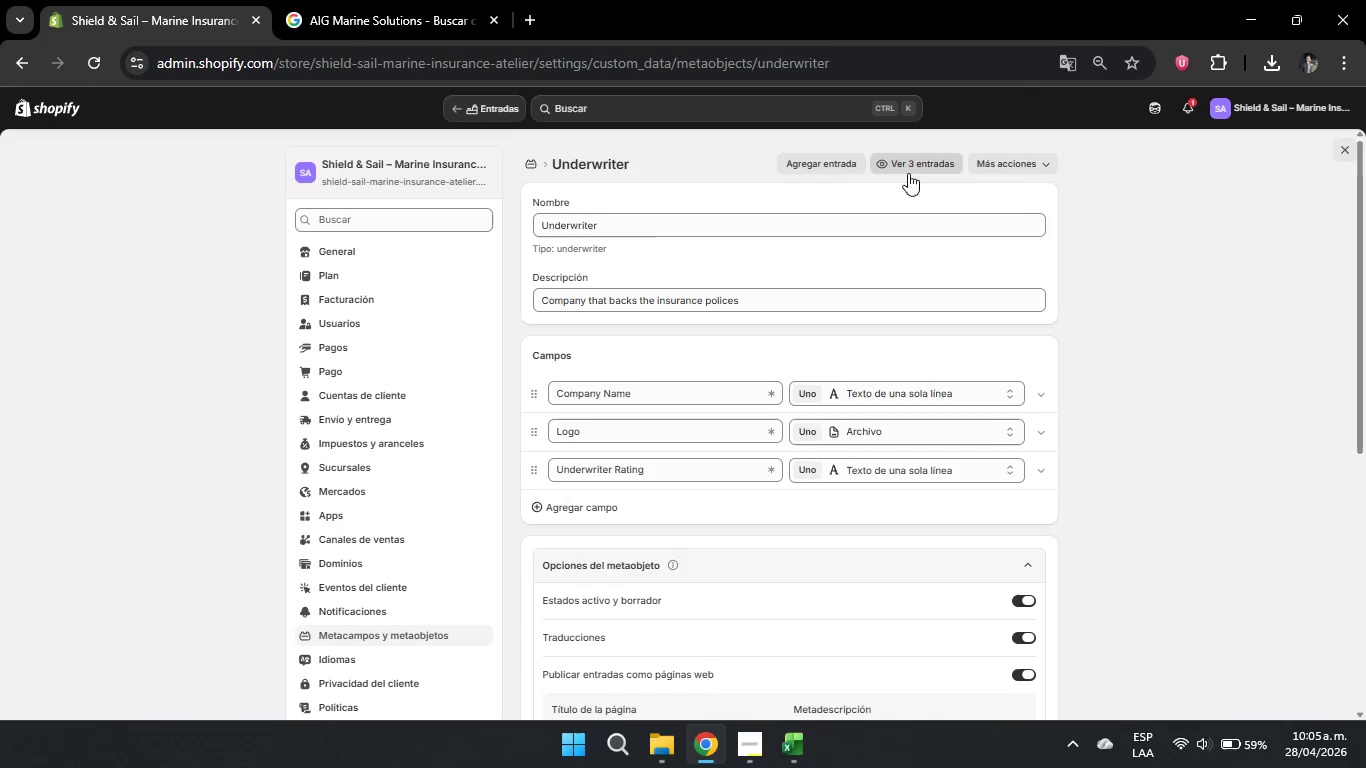 
left_click([909, 163])
 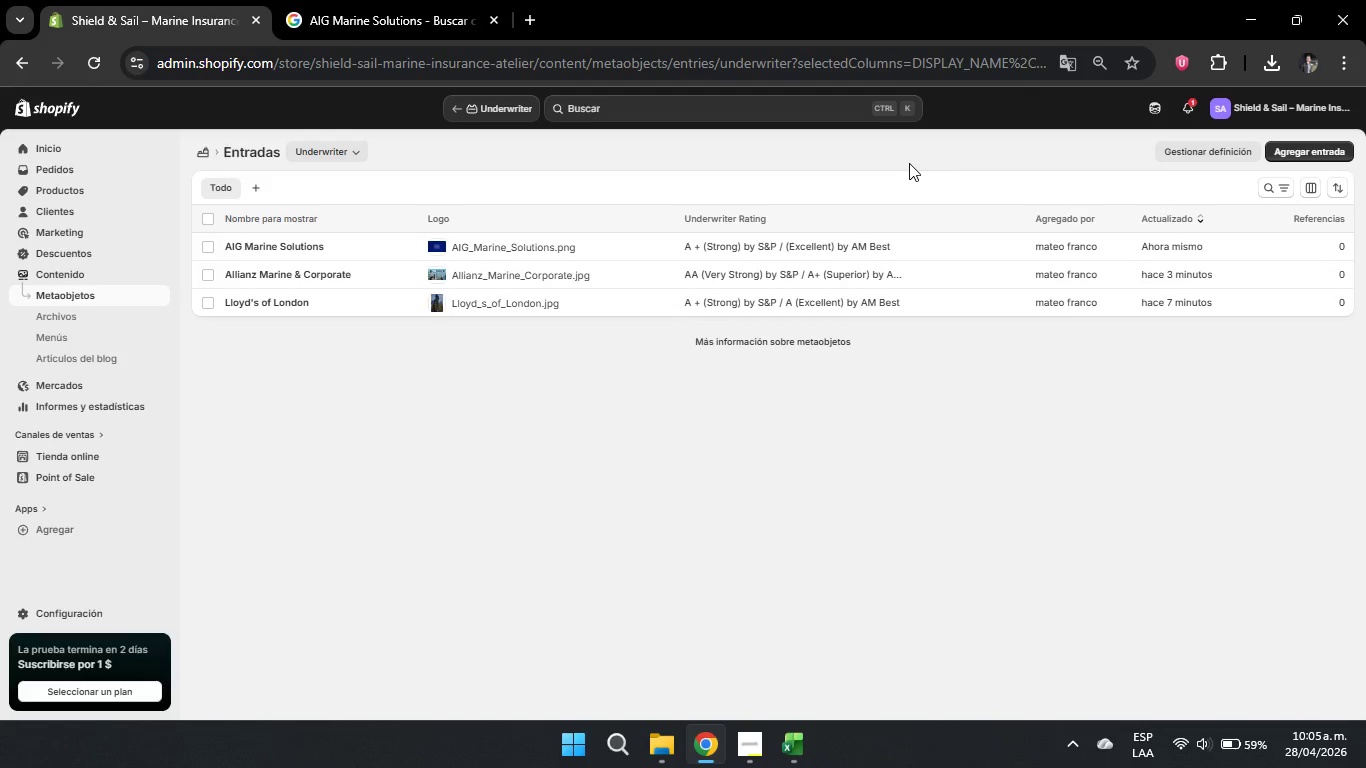 
wait(16.28)
 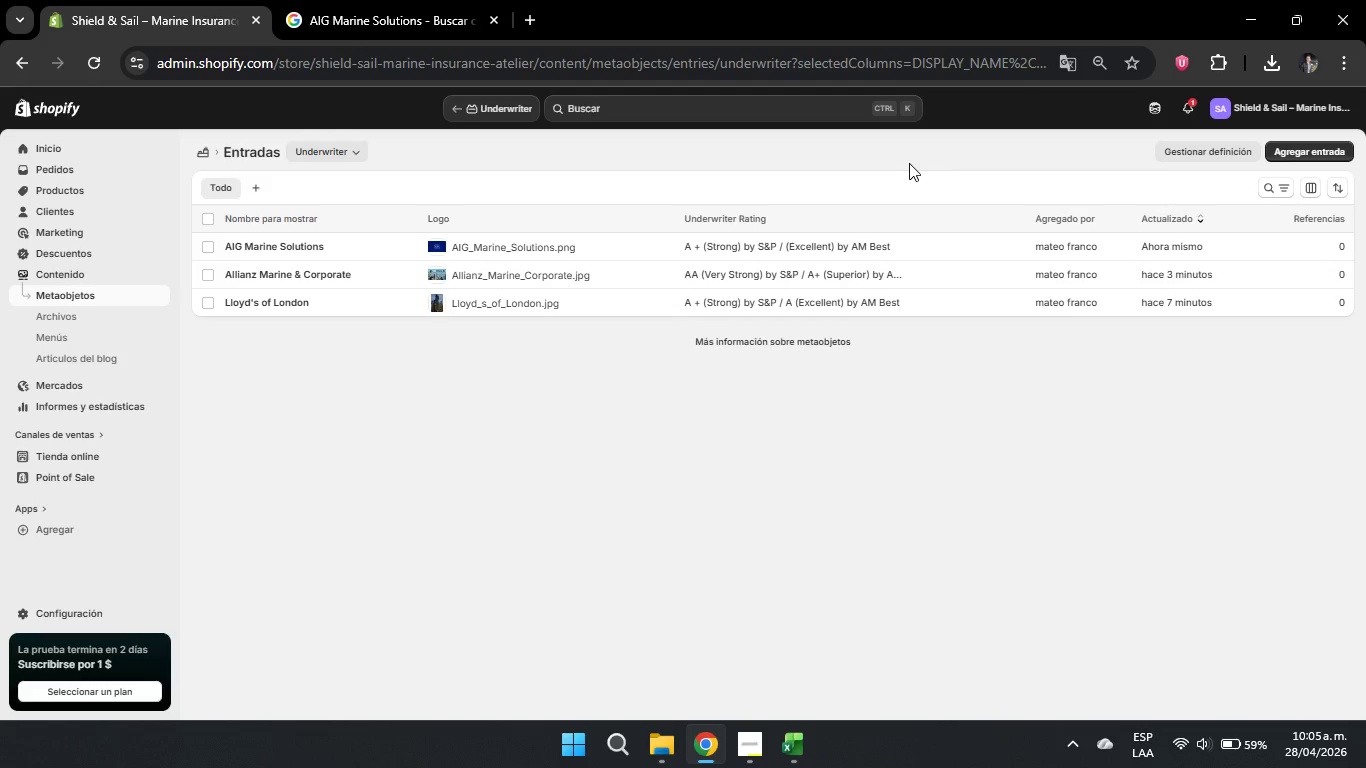 
left_click([67, 175])
 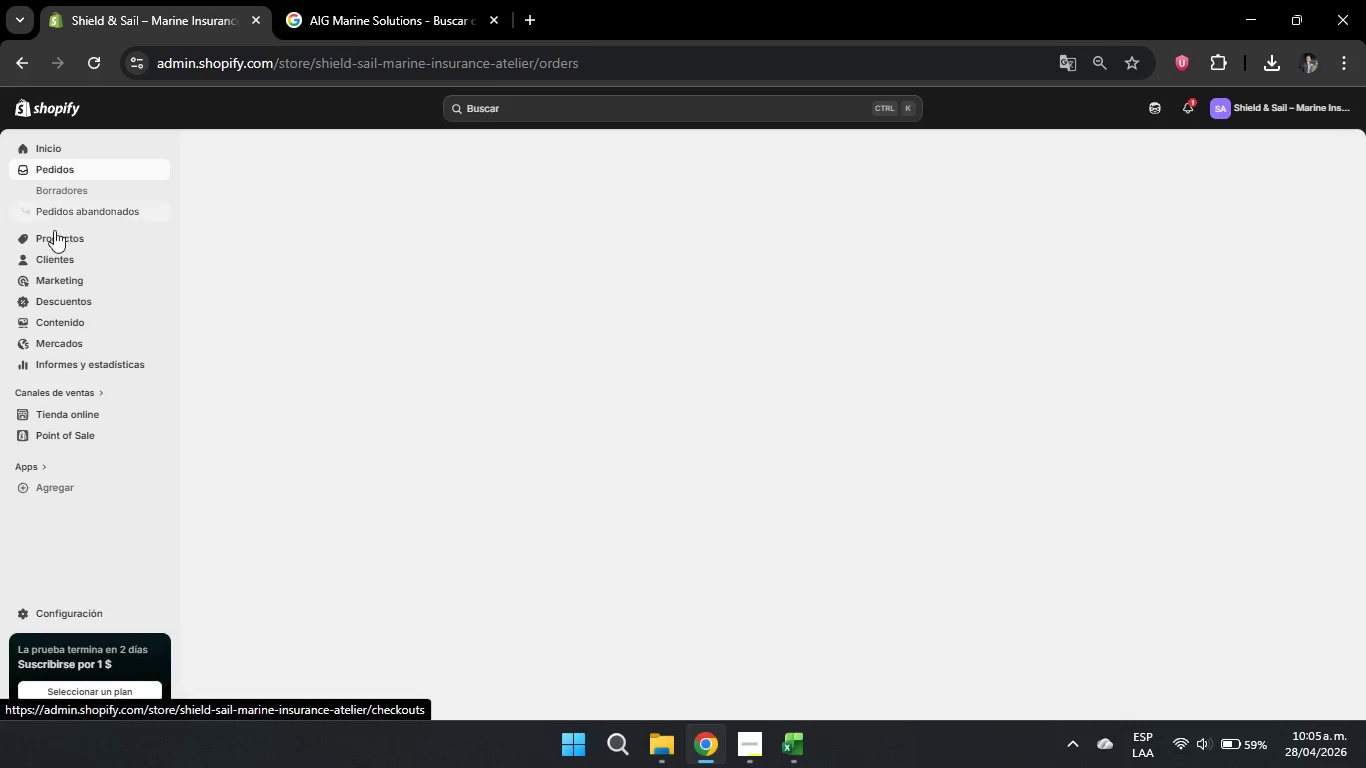 
left_click([58, 244])
 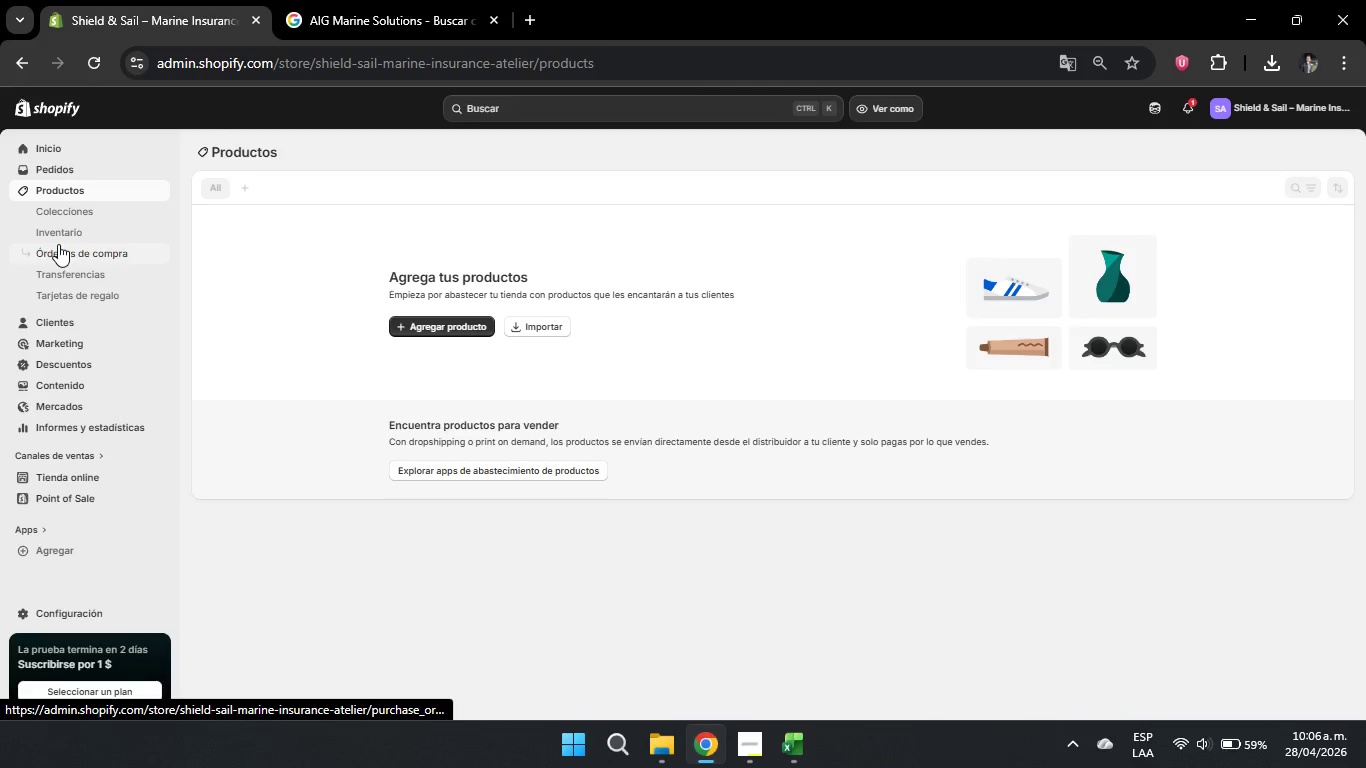 
wait(45.44)
 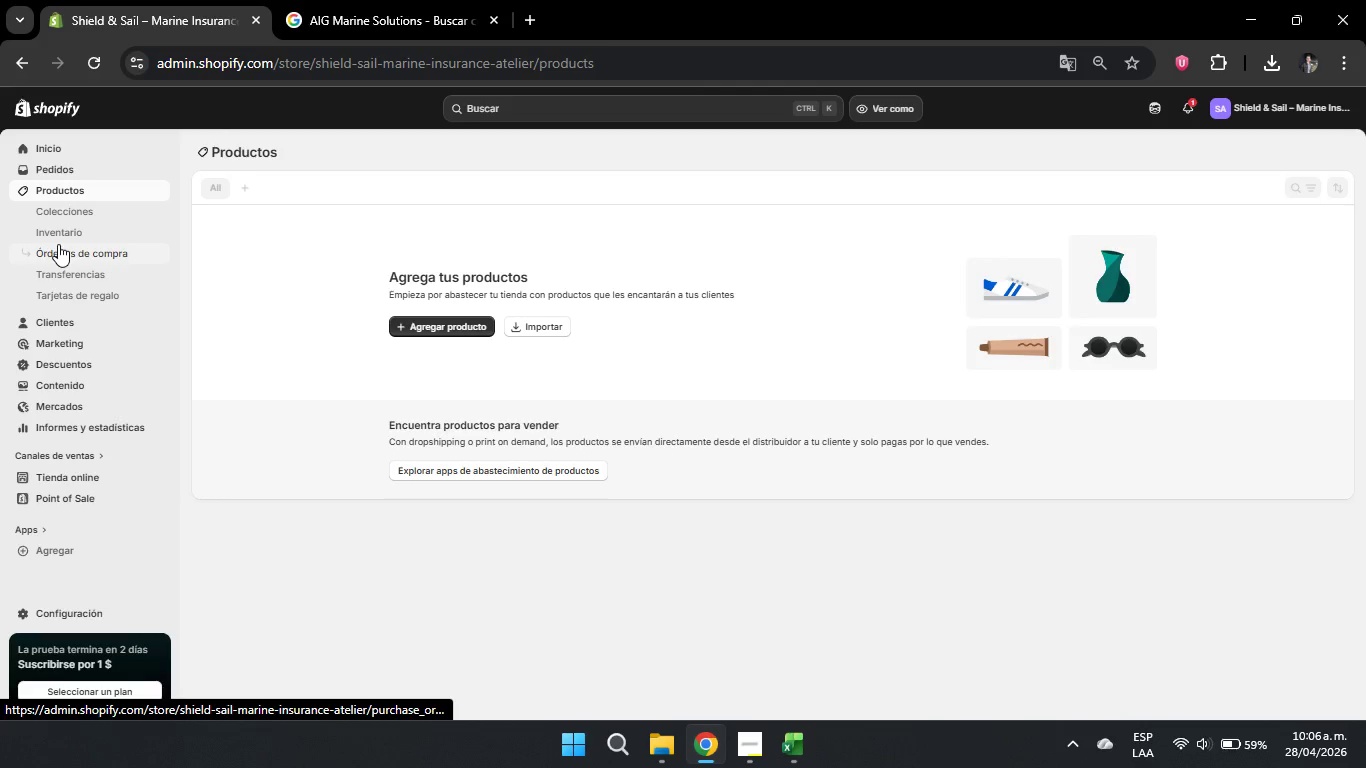 
left_click([465, 322])
 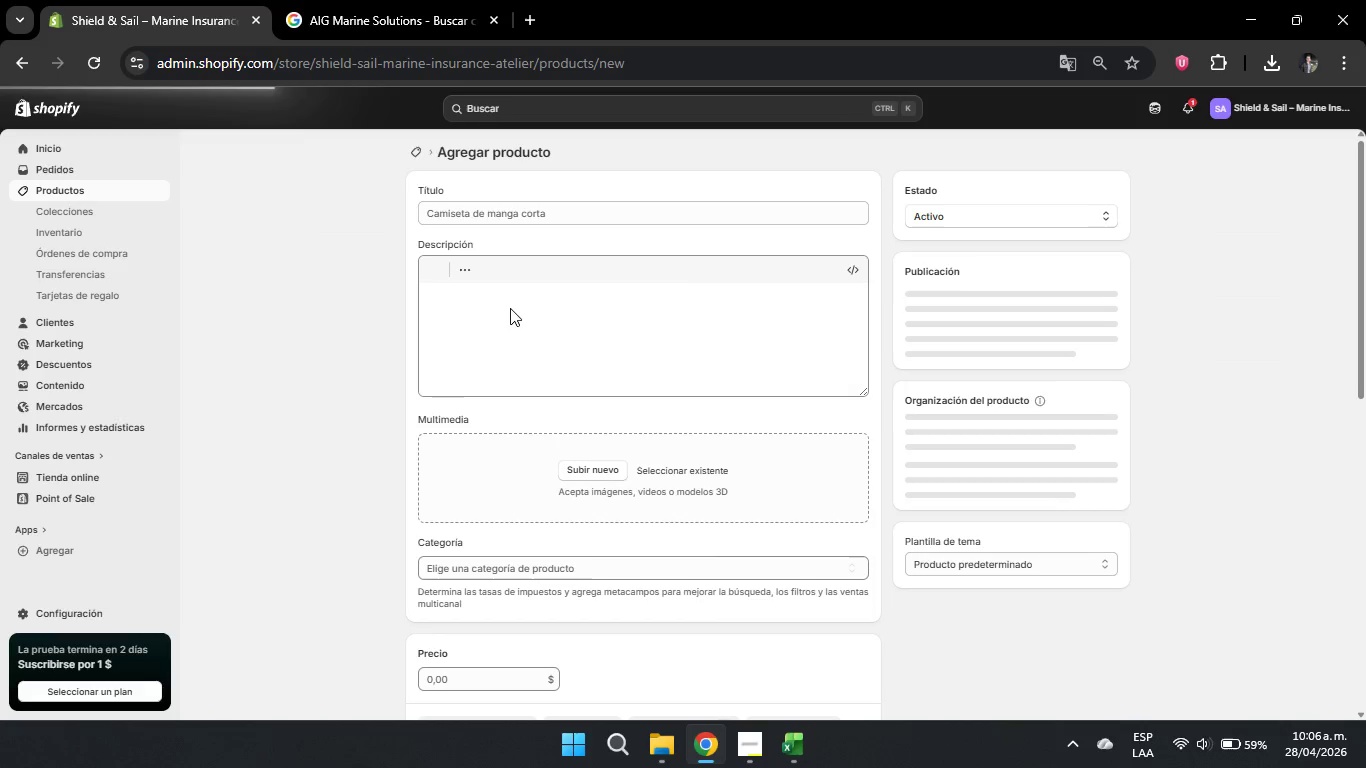 
left_click([485, 213])
 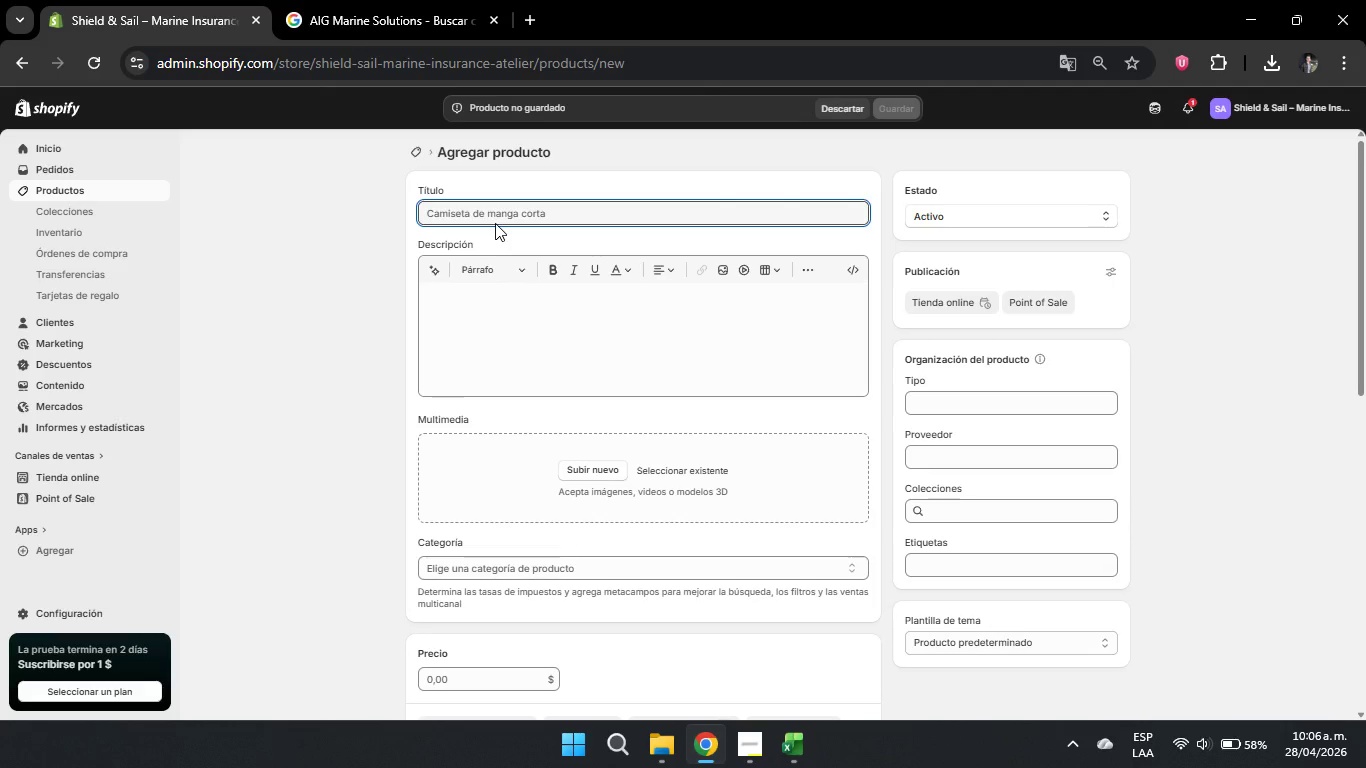 
type(Elite Vessel Audit)
 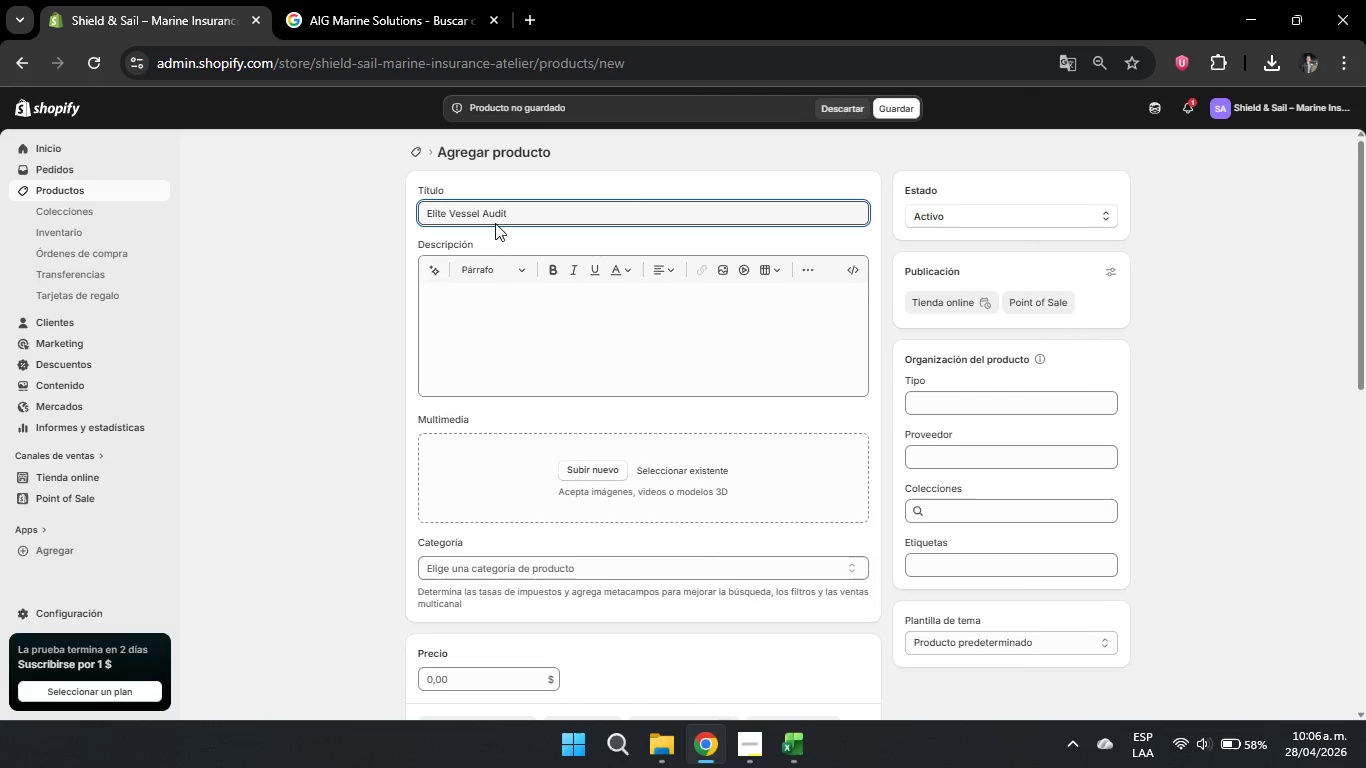 
type( Kit)
 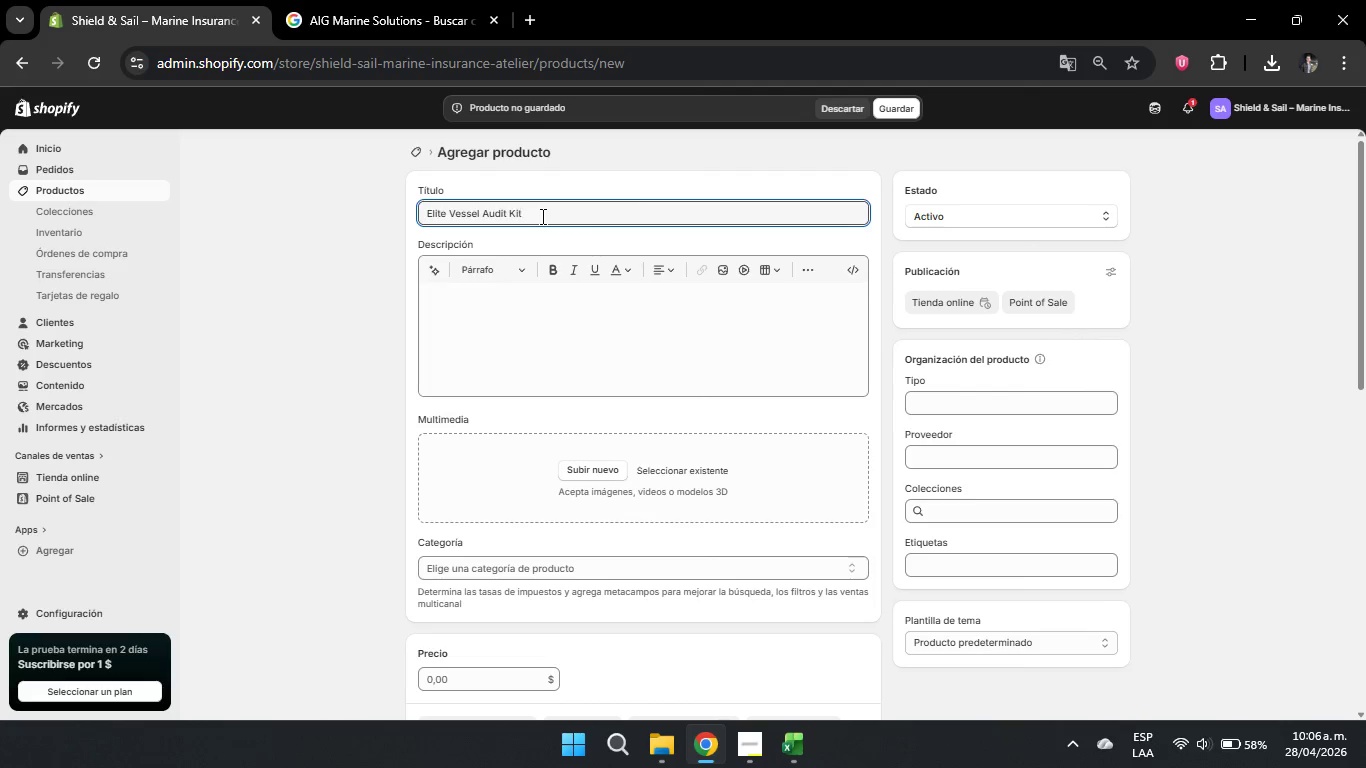 
left_click([498, 313])
 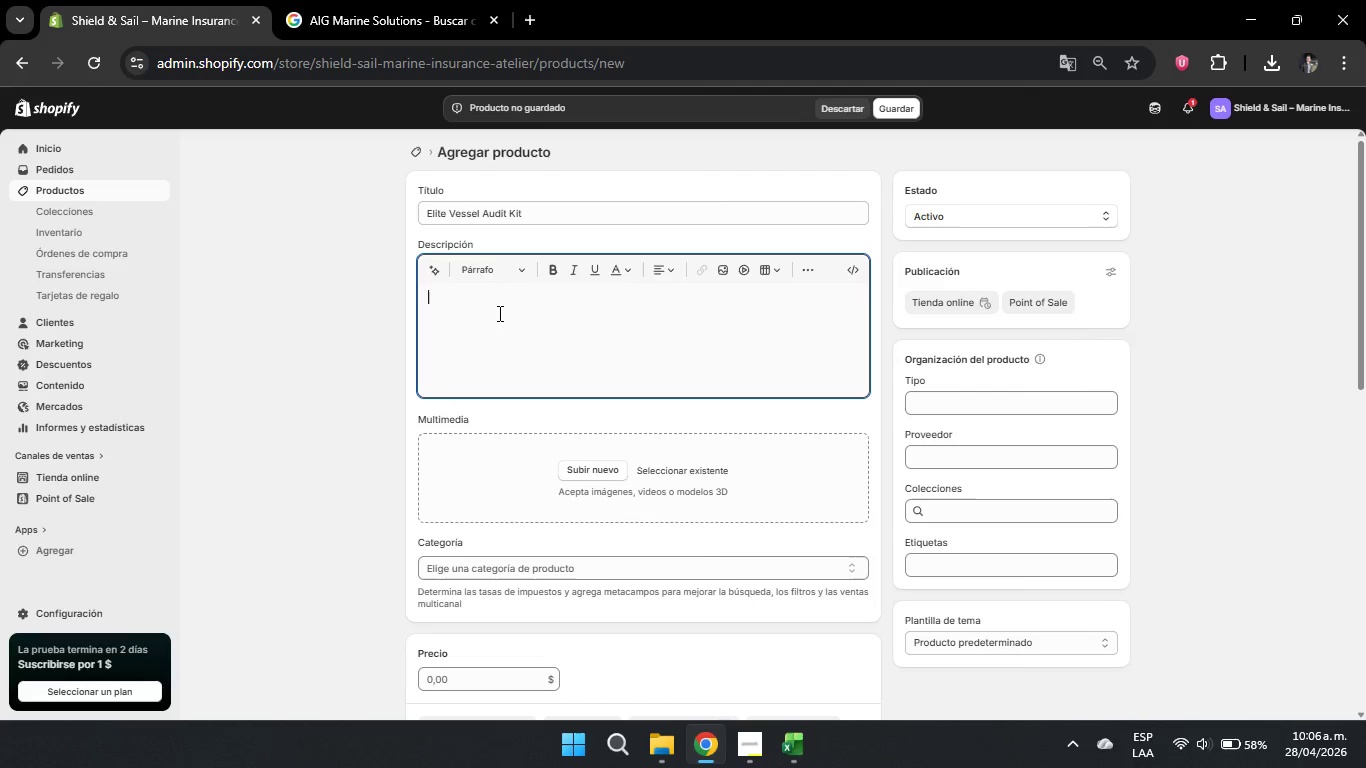 
type(A meticulous analitysis)
 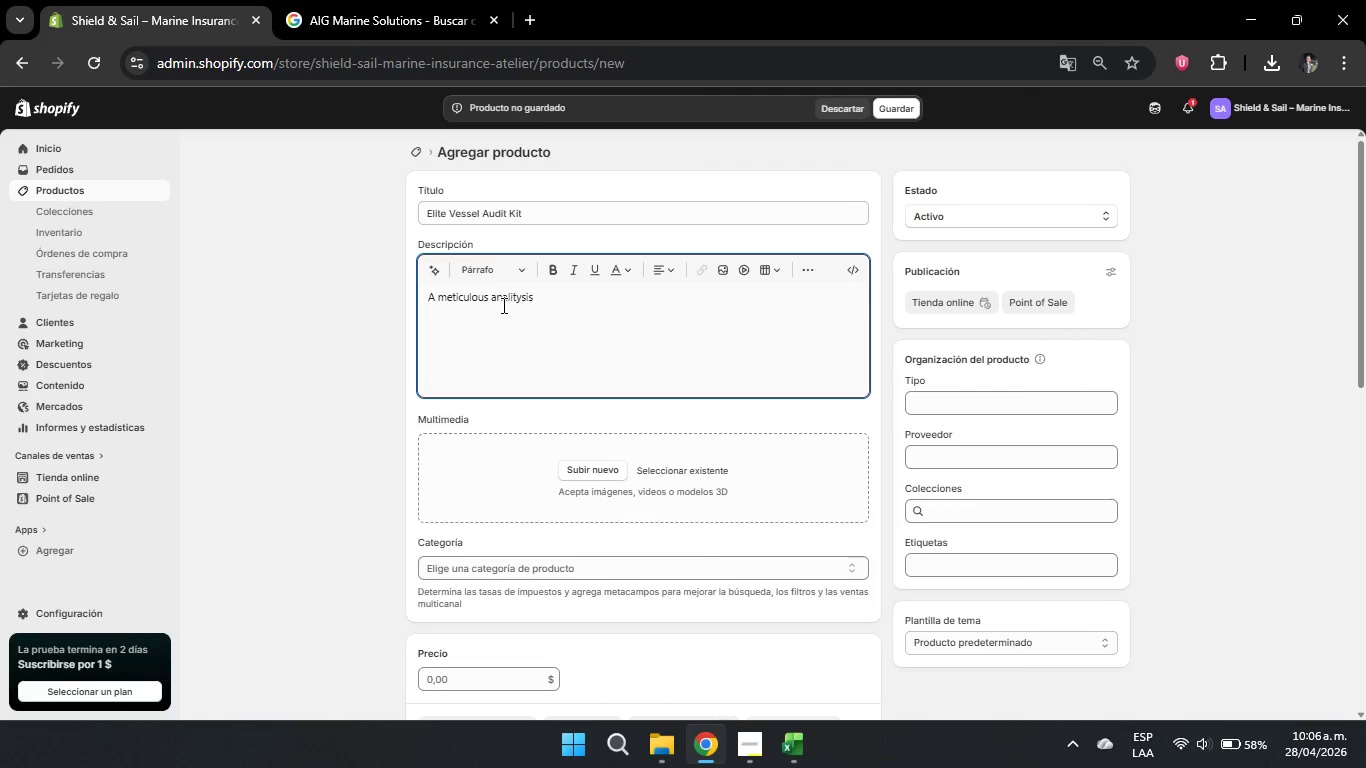 
left_click([517, 303])
 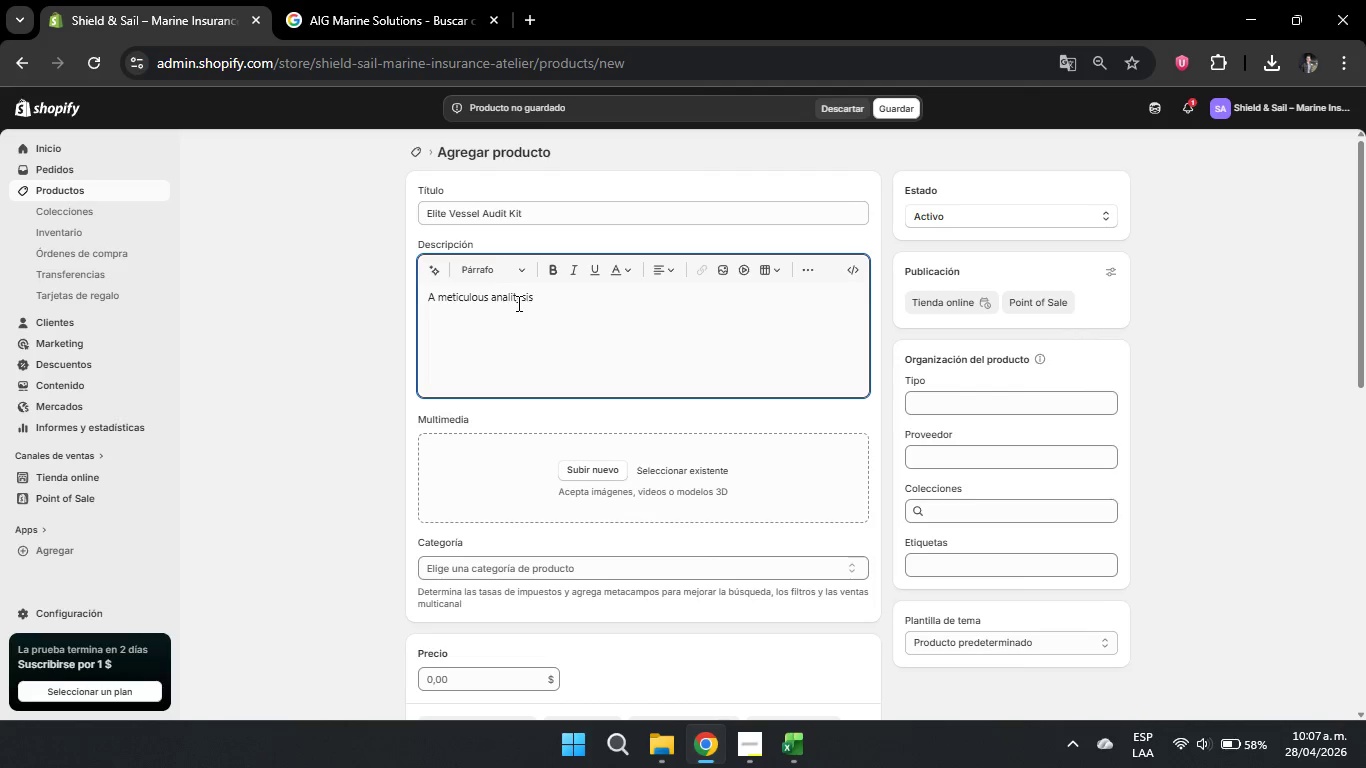 
key(Backspace)
 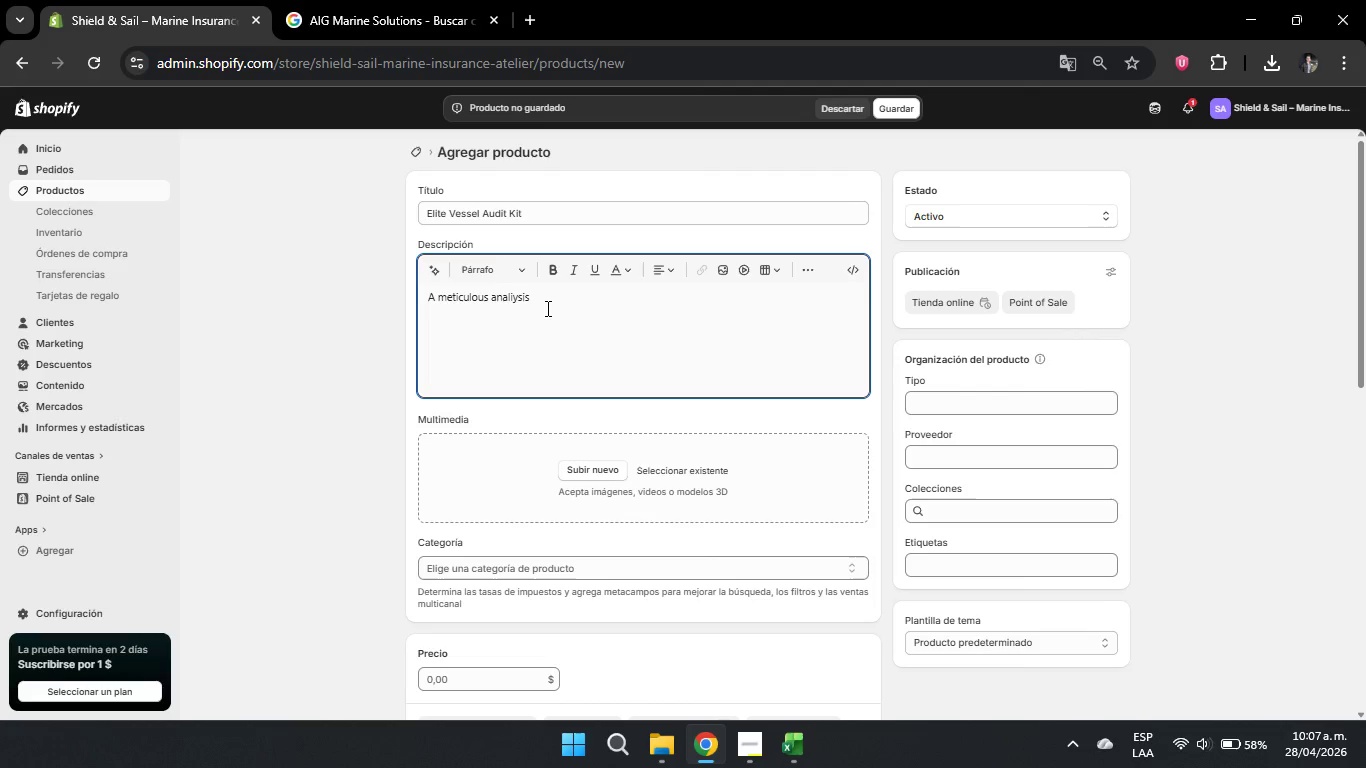 
left_click_drag(start_coordinate=[546, 308], to_coordinate=[543, 298])
 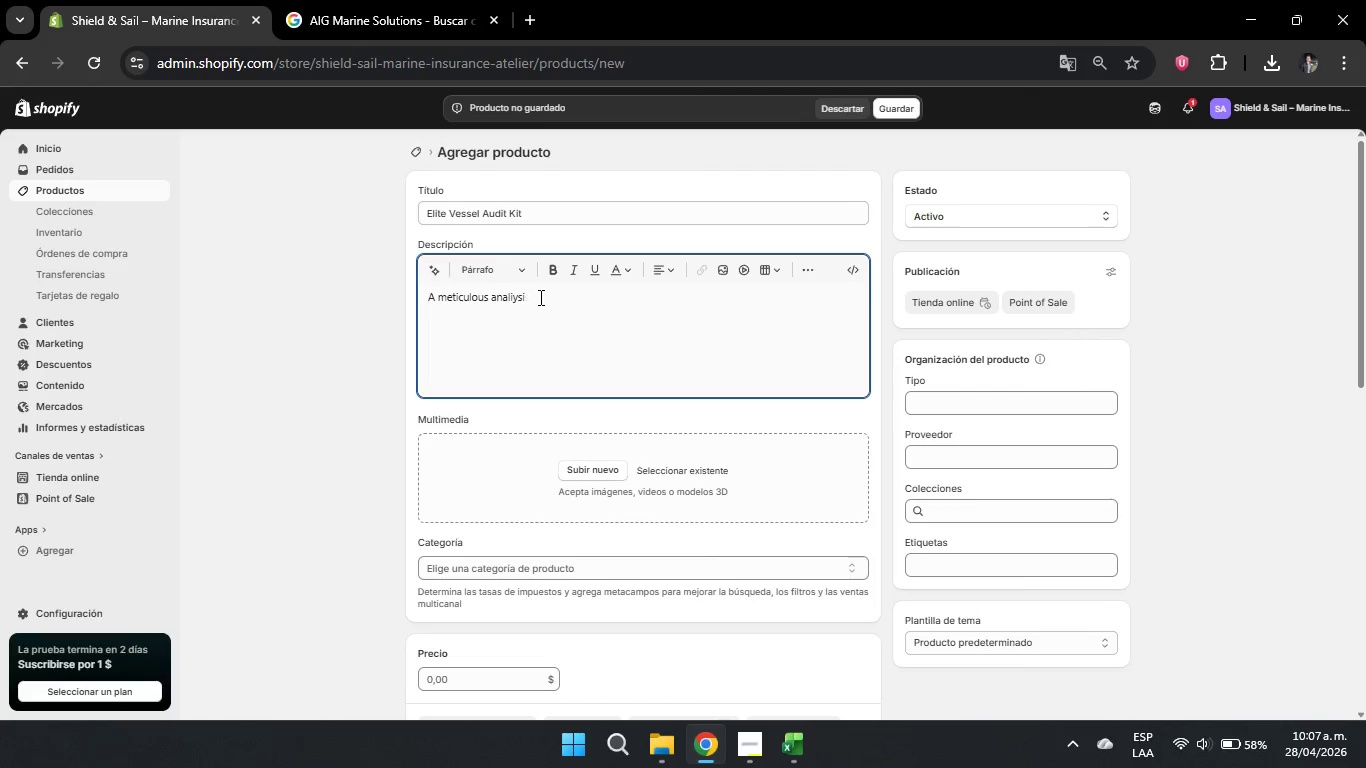 
key(Backspace)
 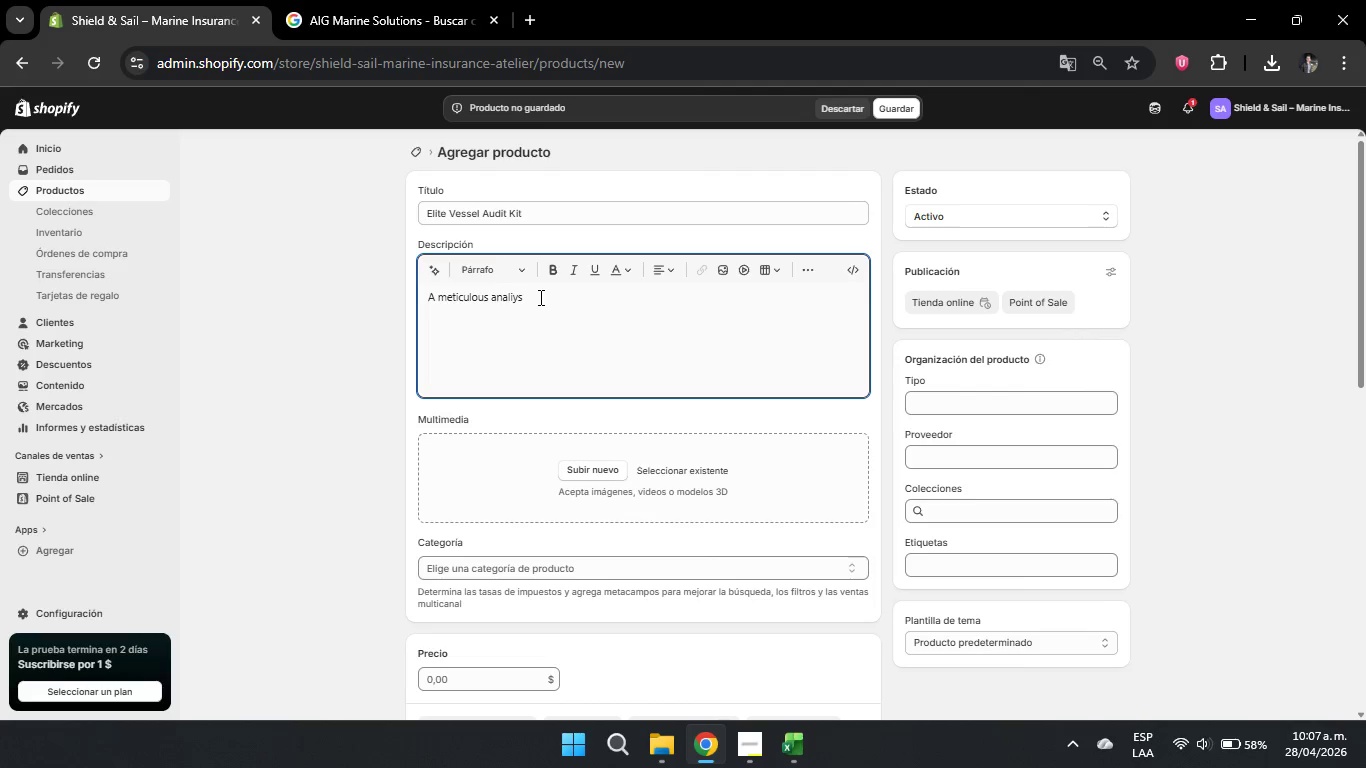 
key(Backspace)
 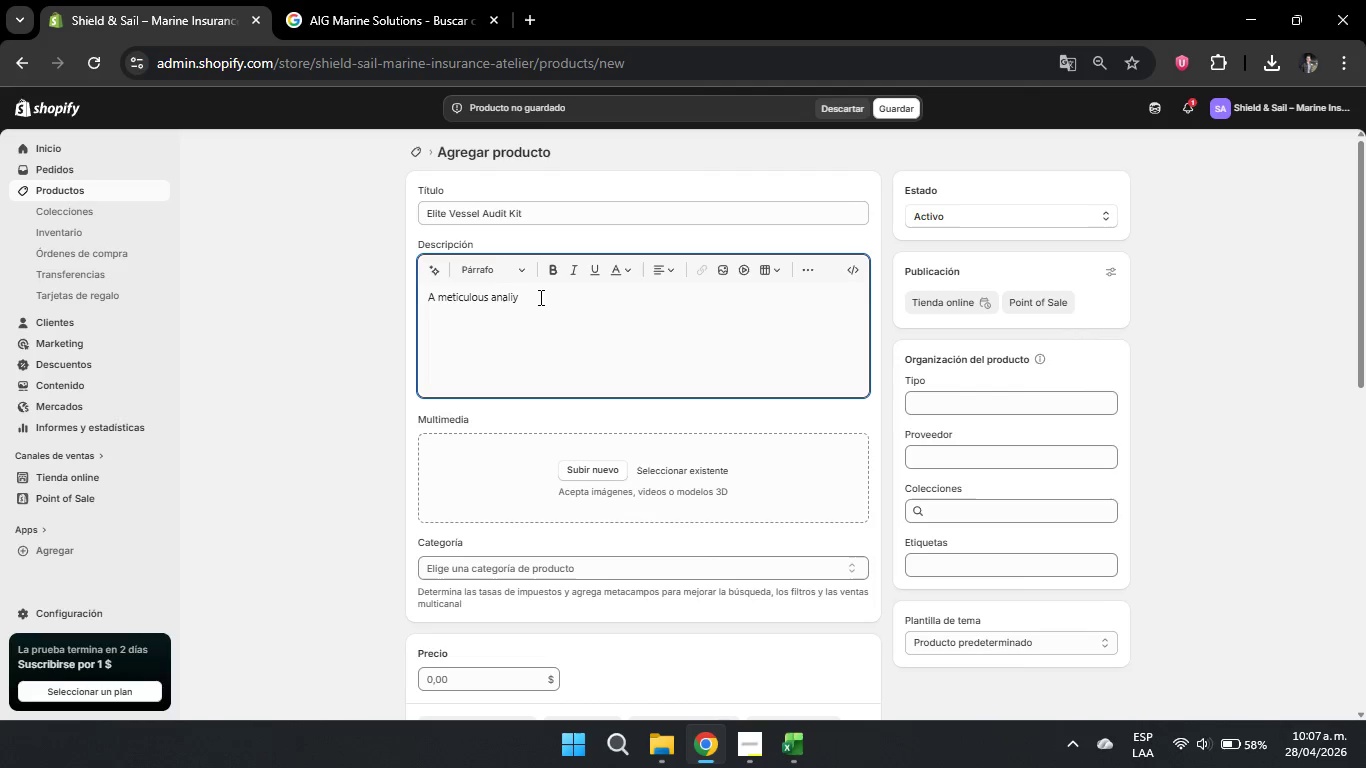 
key(Backspace)
 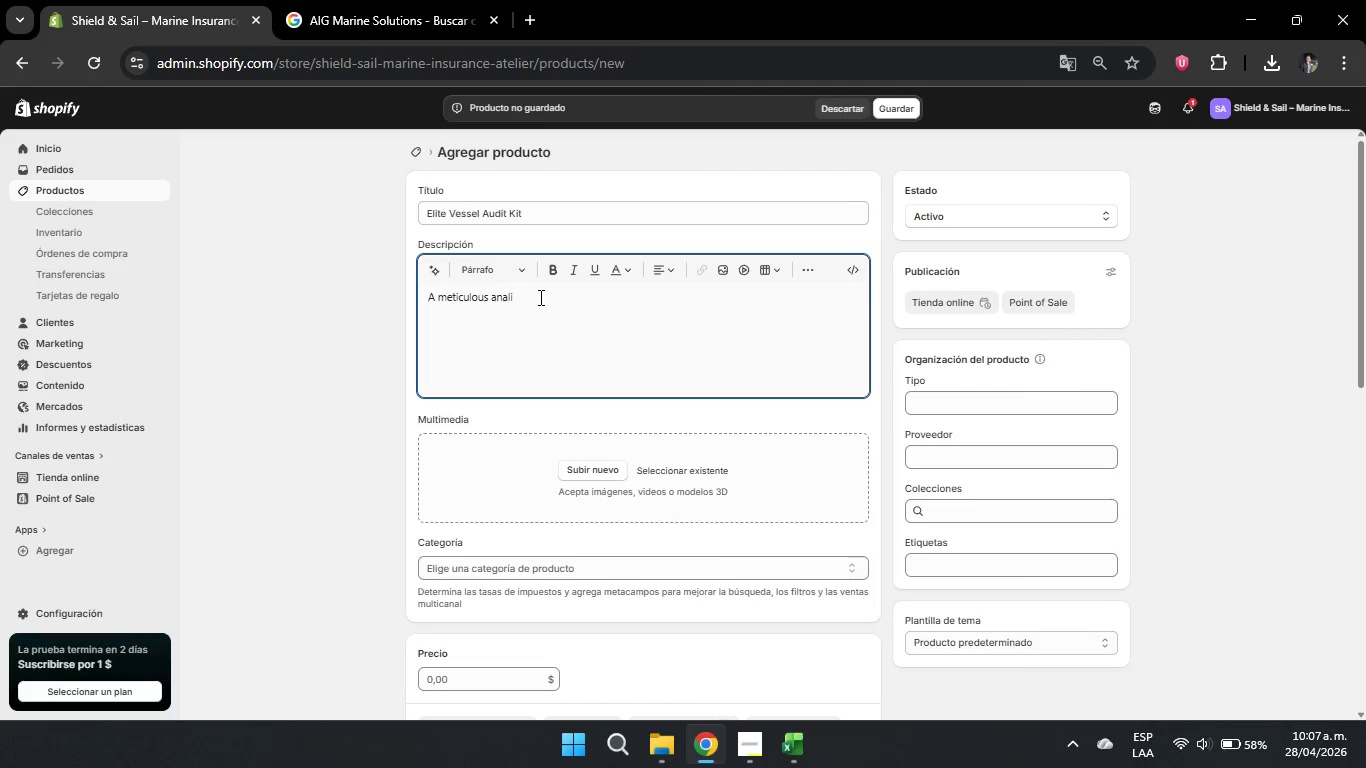 
key(Backspace)
 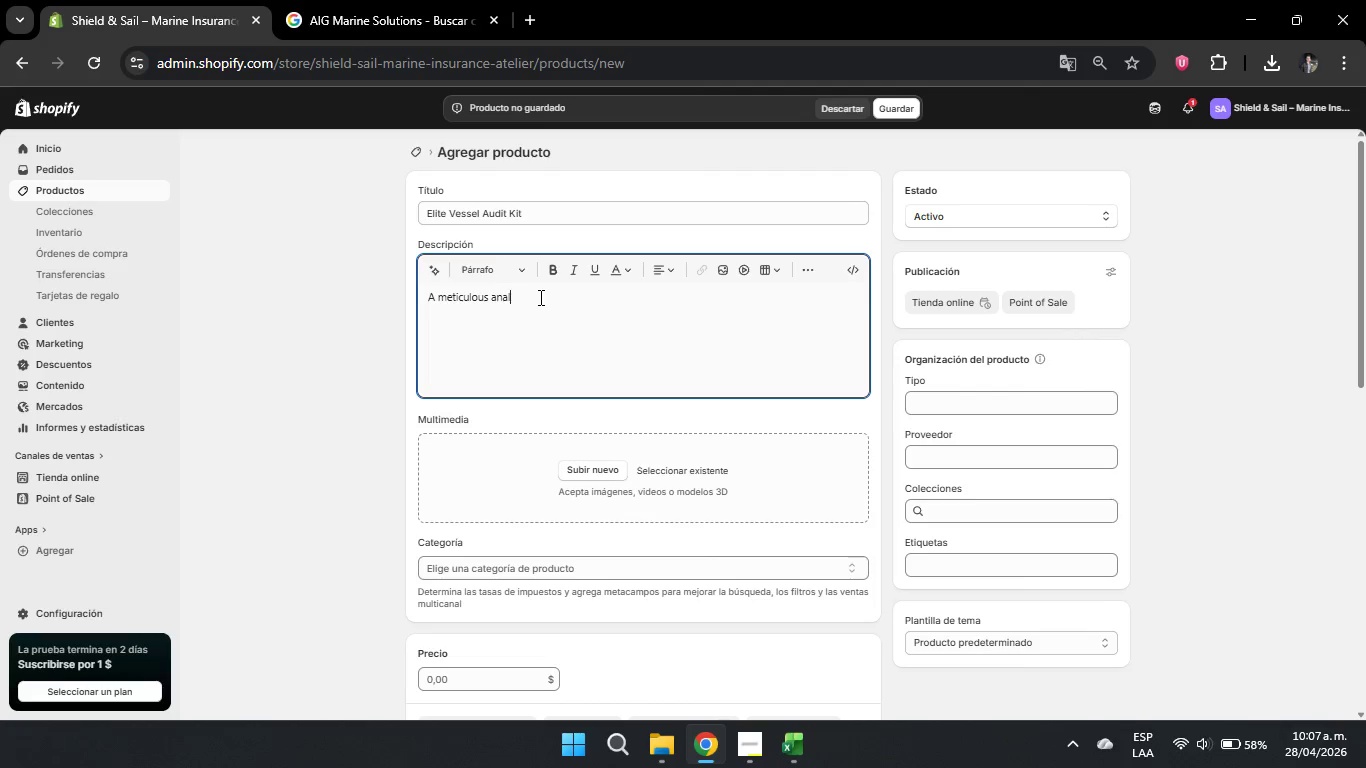 
key(Backspace)
 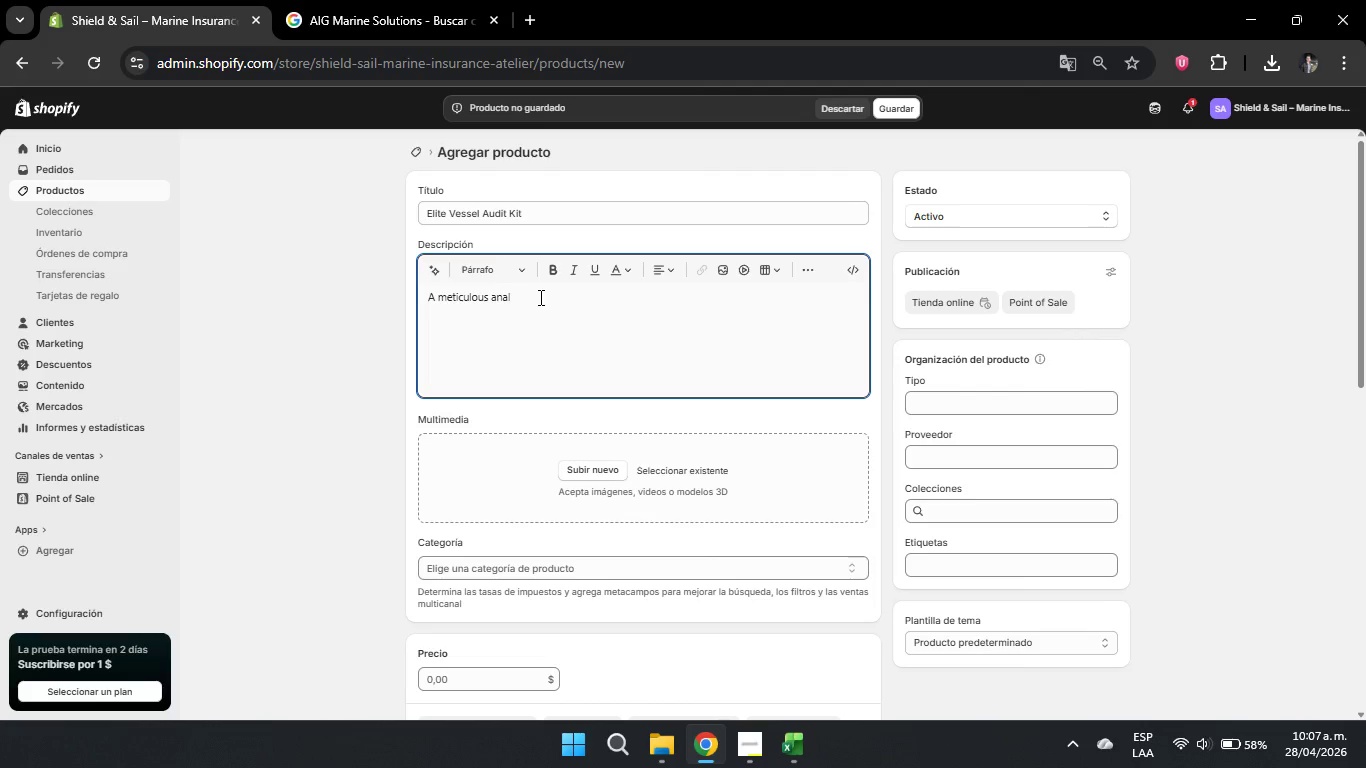 
wait(6.24)
 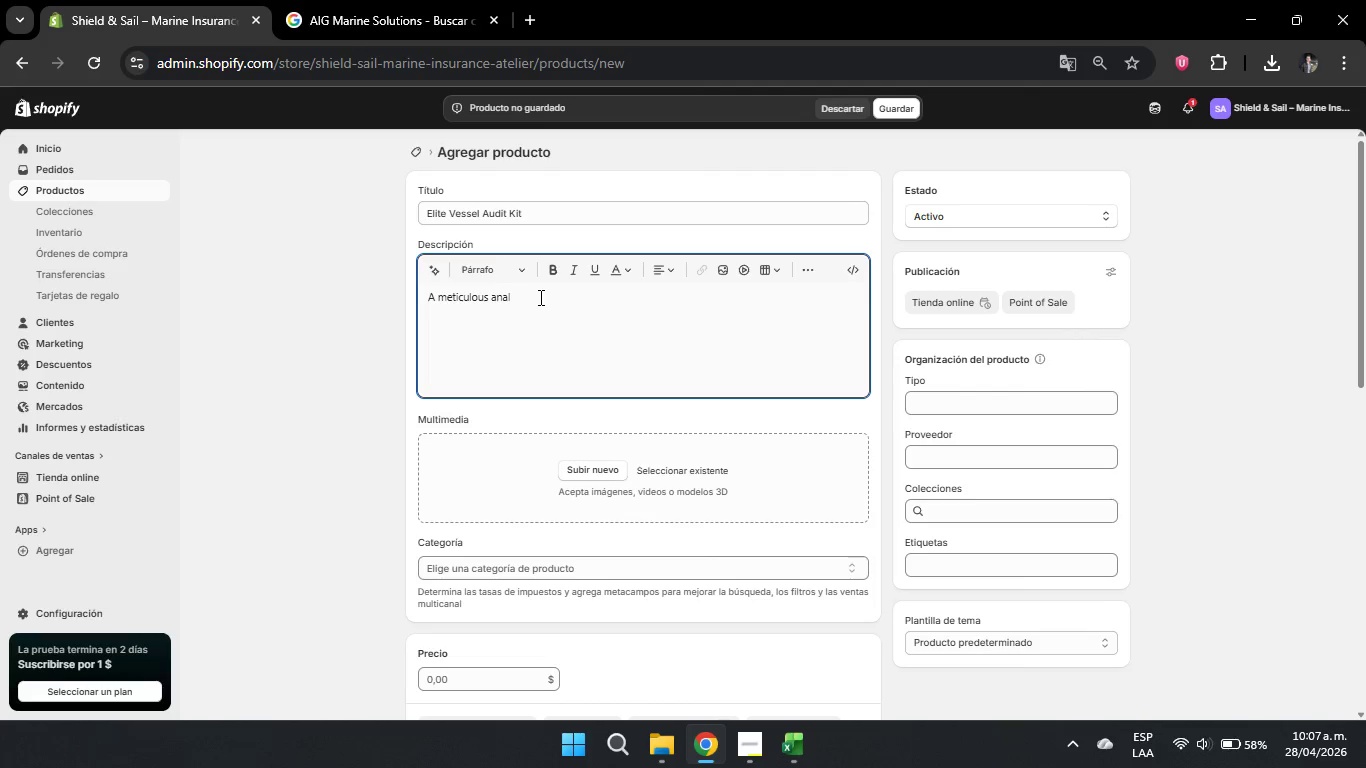 
type(ysis of your maritime)
 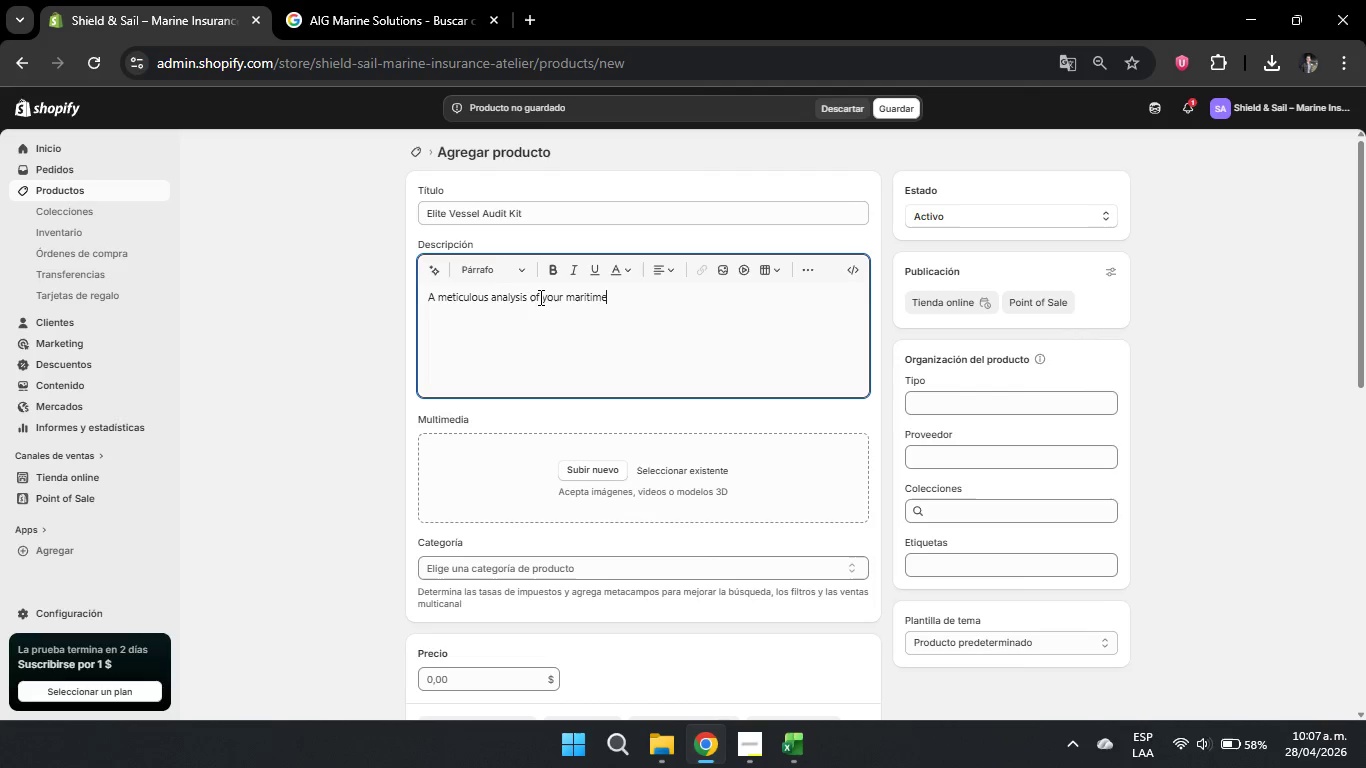 
wait(5.66)
 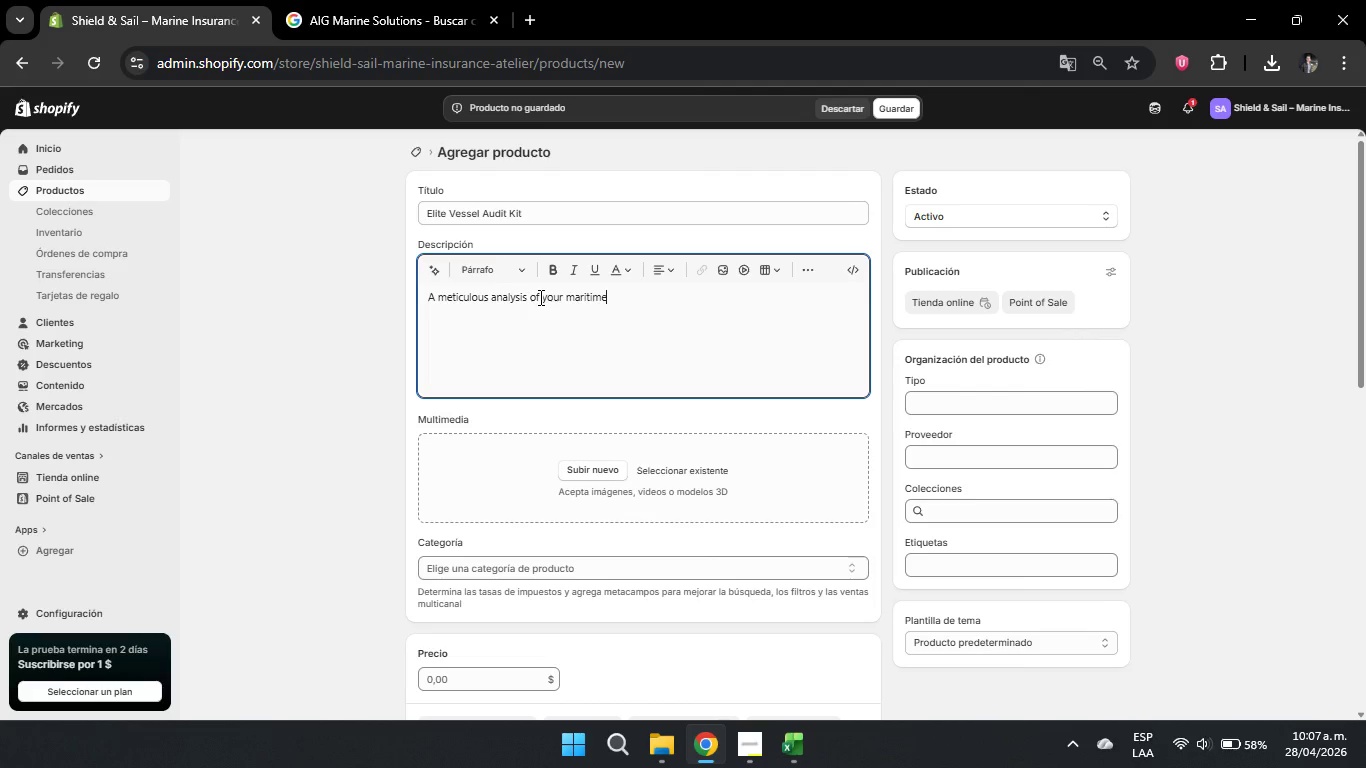 
type( portfolio, providing bespoke i)
key(Backspace)
type(underwriter)
key(Backspace)
type(r scrutn)
key(Backspace)
type(iny to ensure your assets meet the highest)
 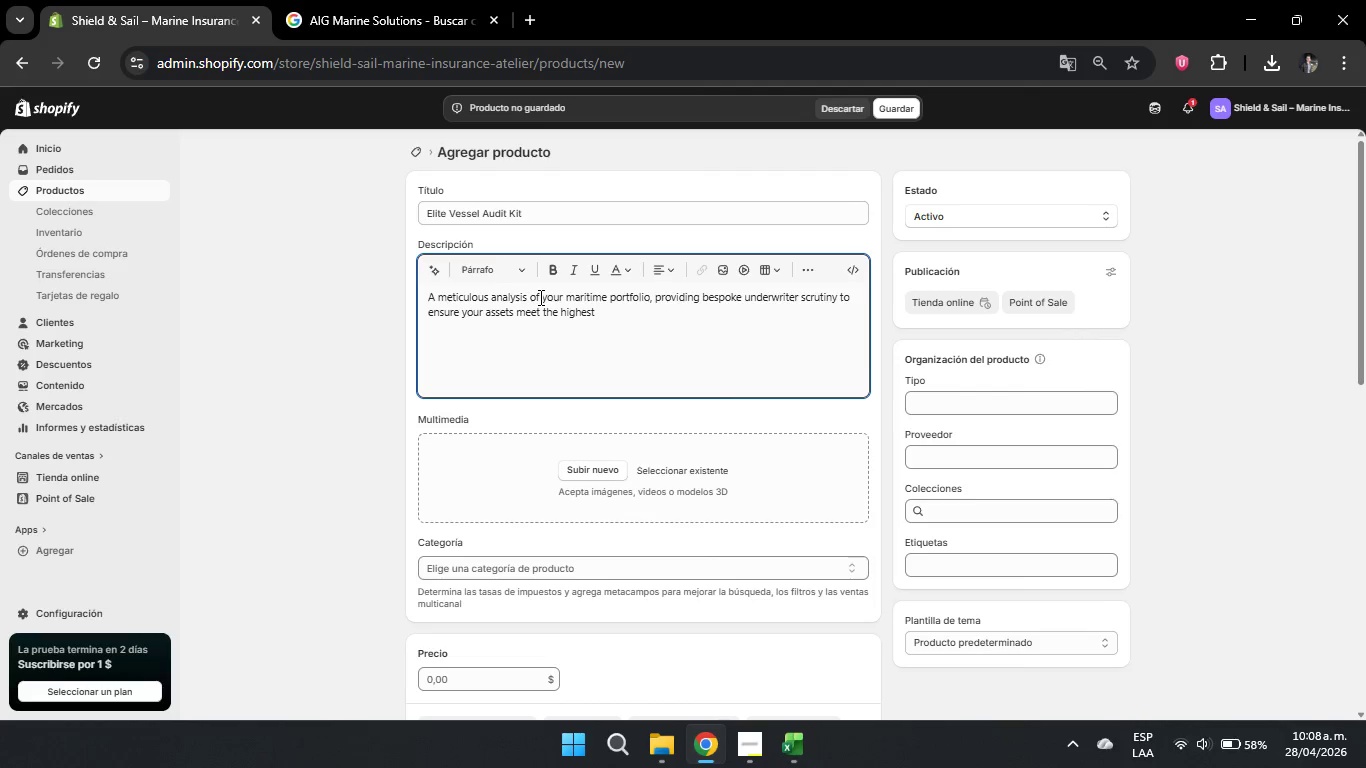 
type( stand)
 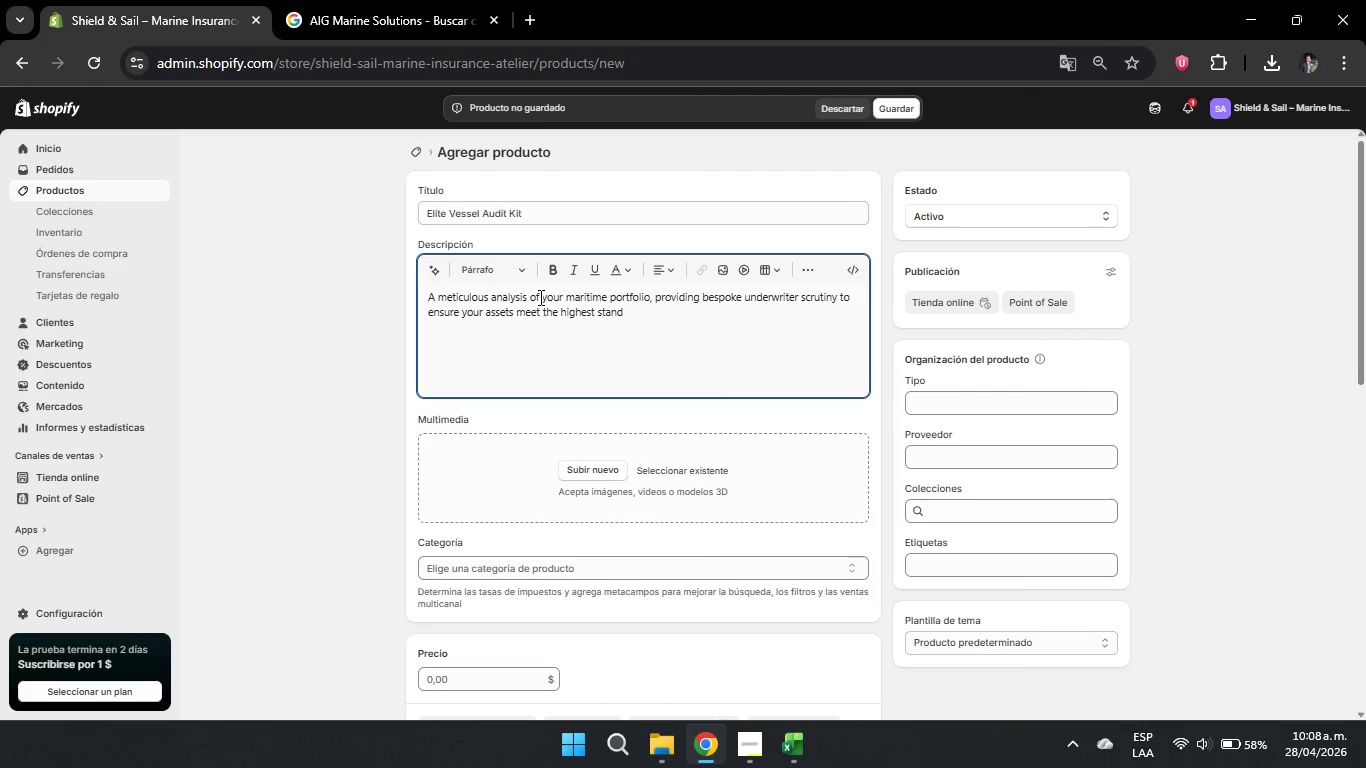 
type(ards of international protection)
 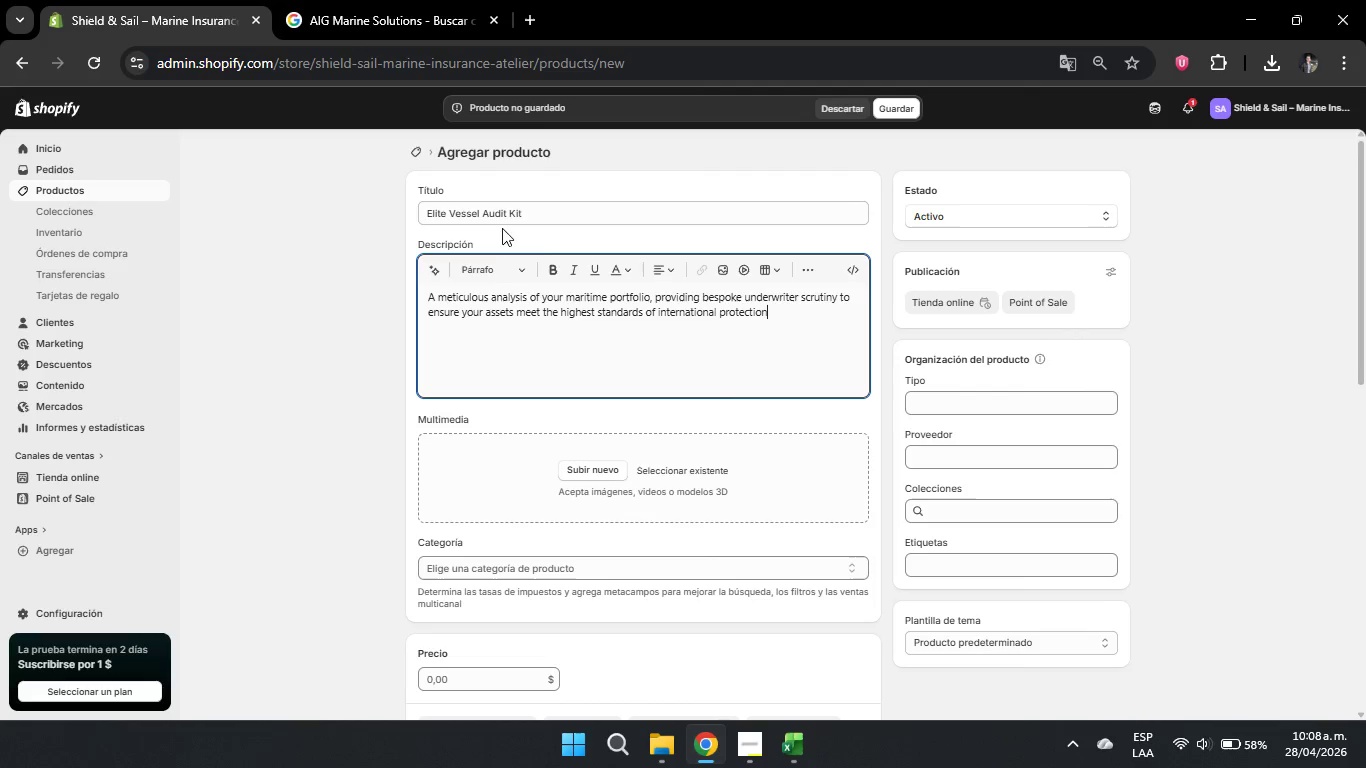 
left_click([703, 359])
 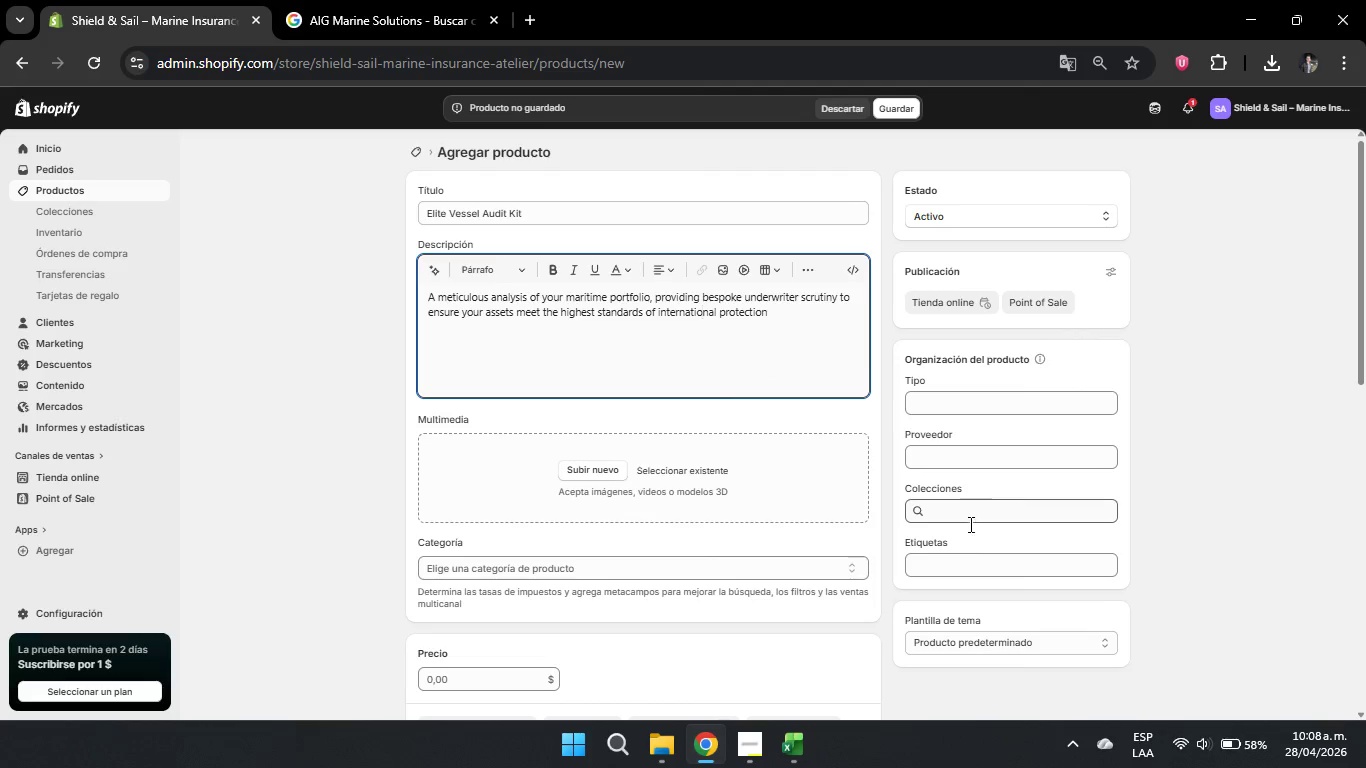 
left_click([956, 570])
 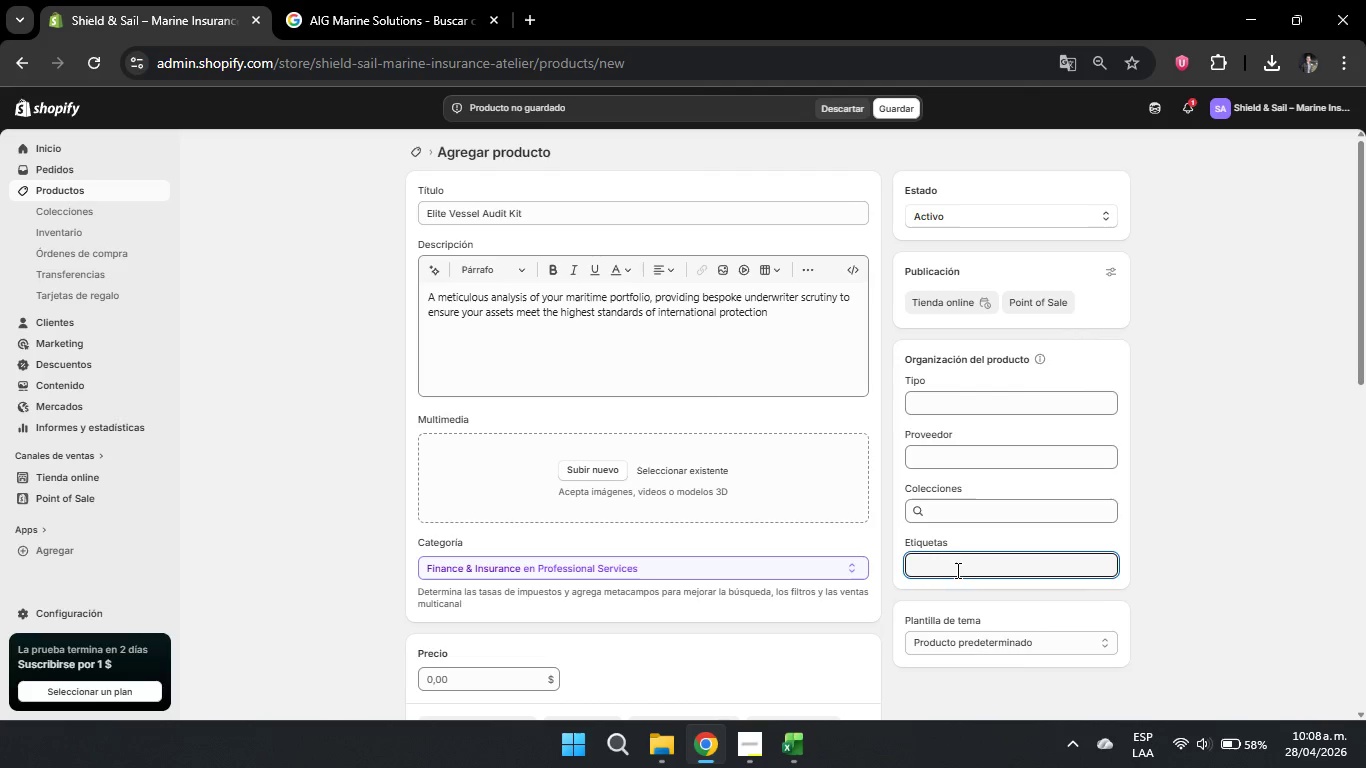 
type(Inspection)
 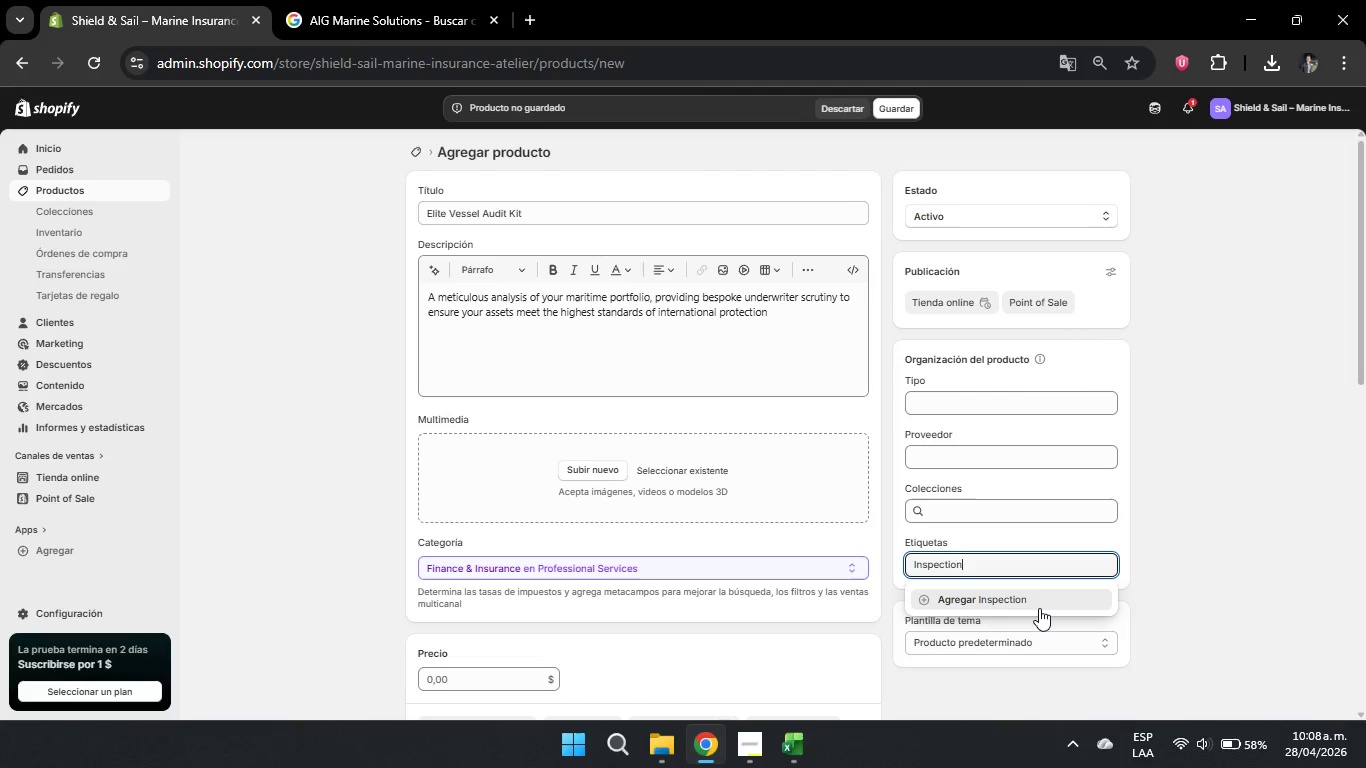 
wait(5.59)
 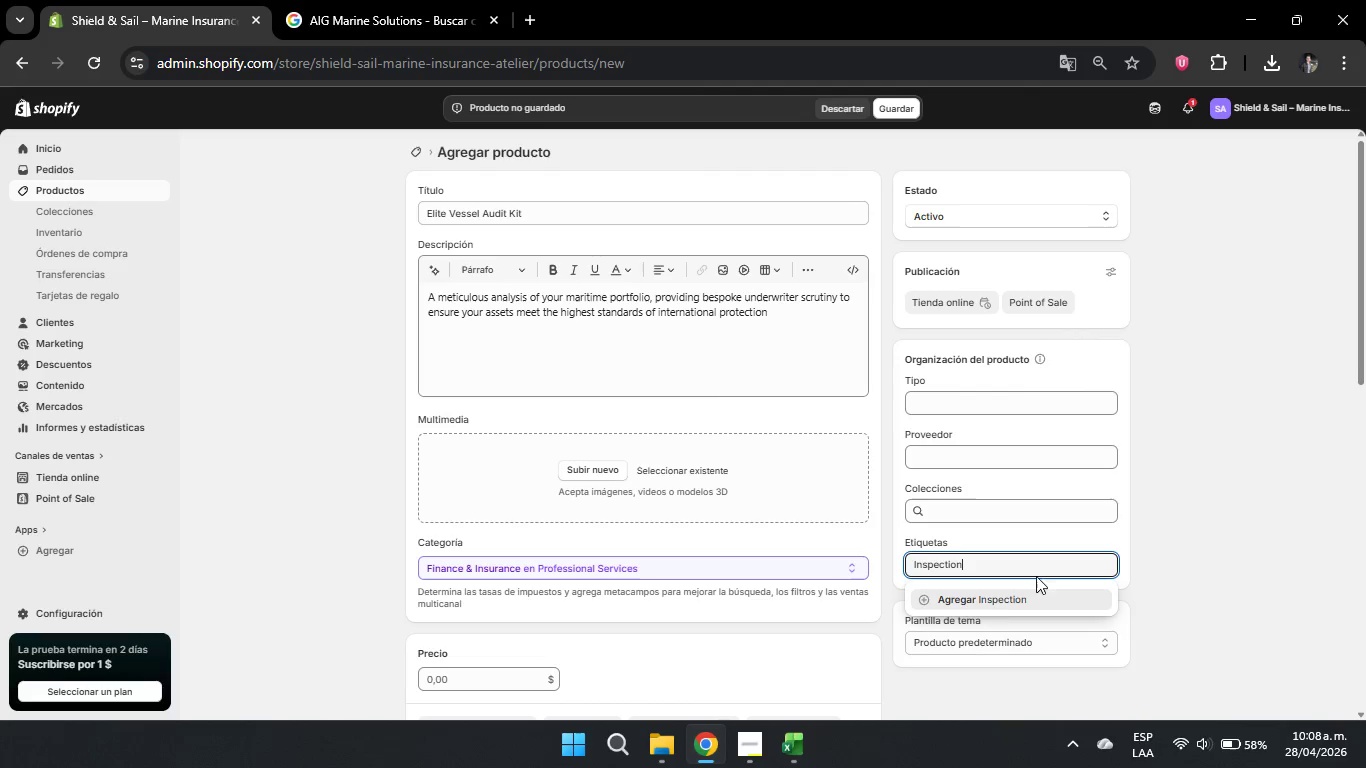 
key(Enter)
 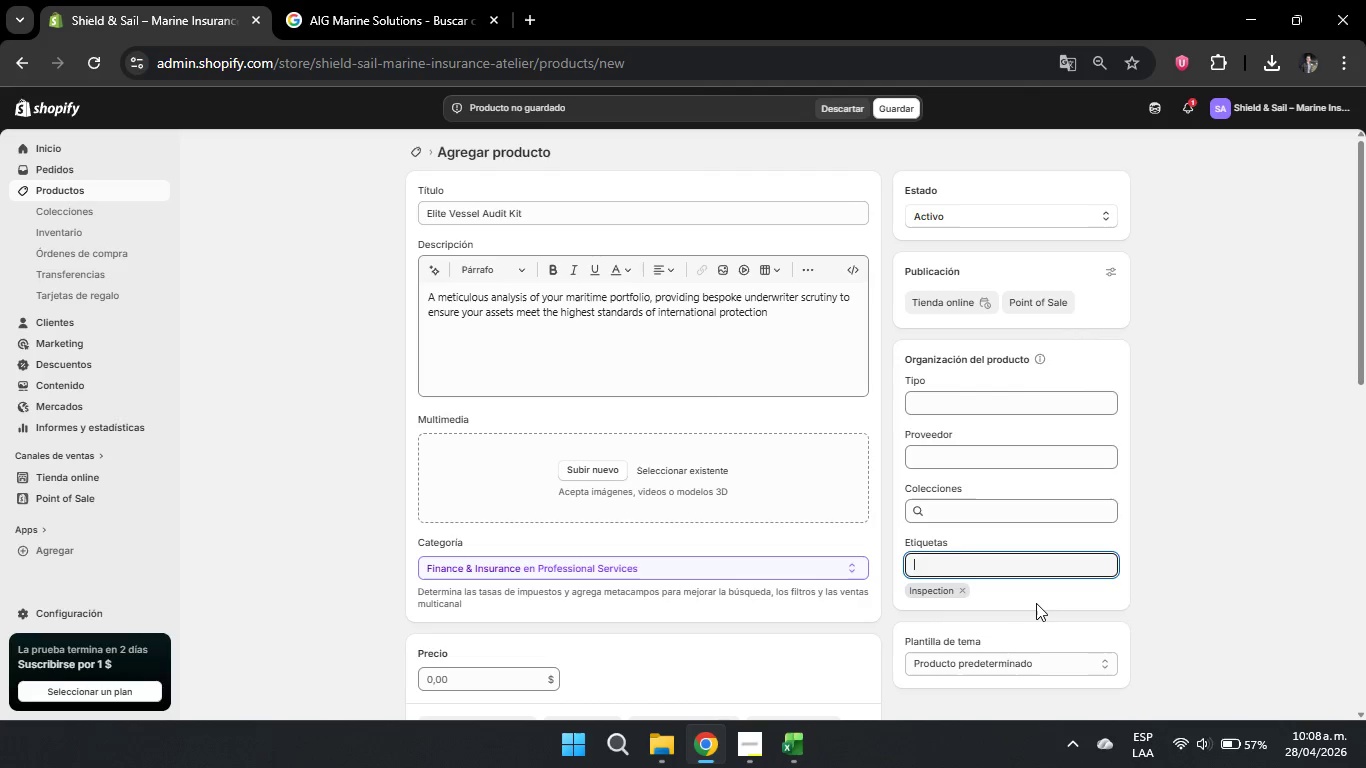 
type(Modern Tachts)
 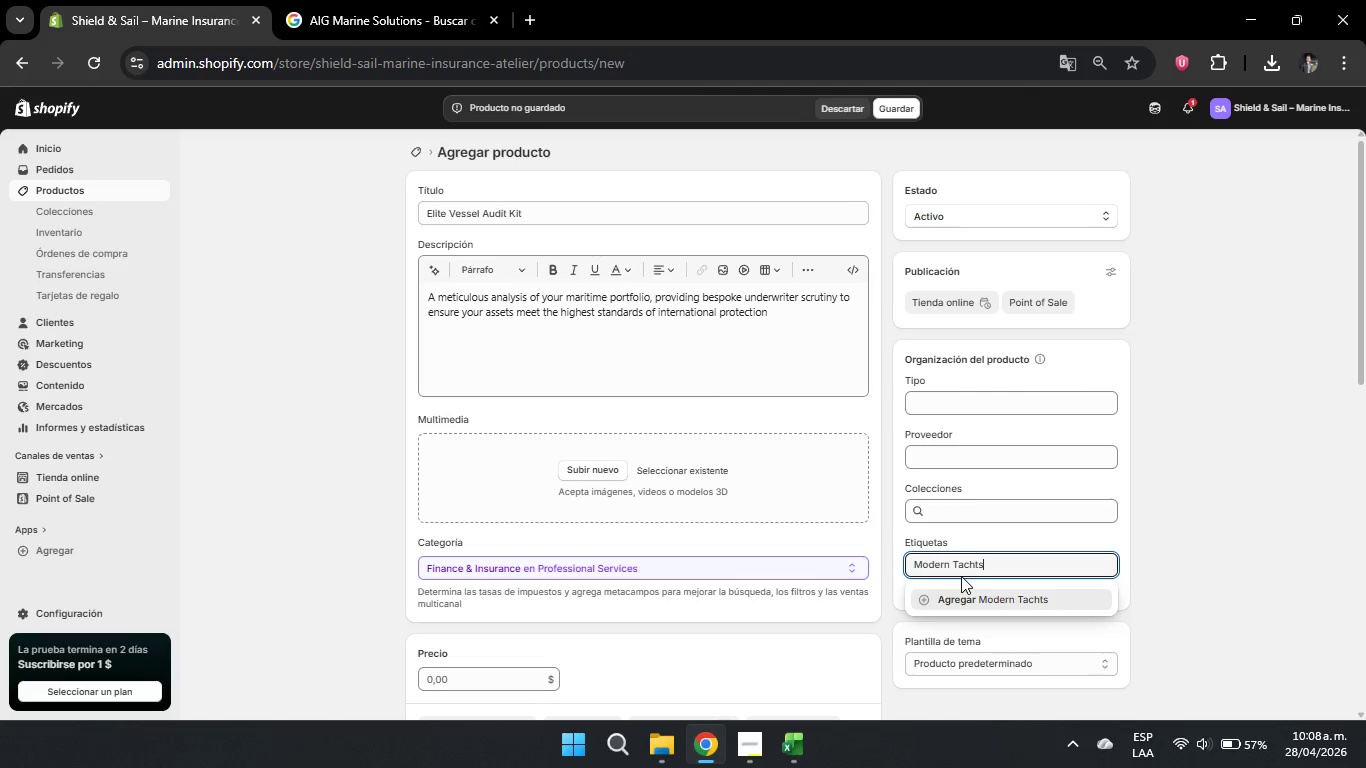 
left_click([962, 566])
 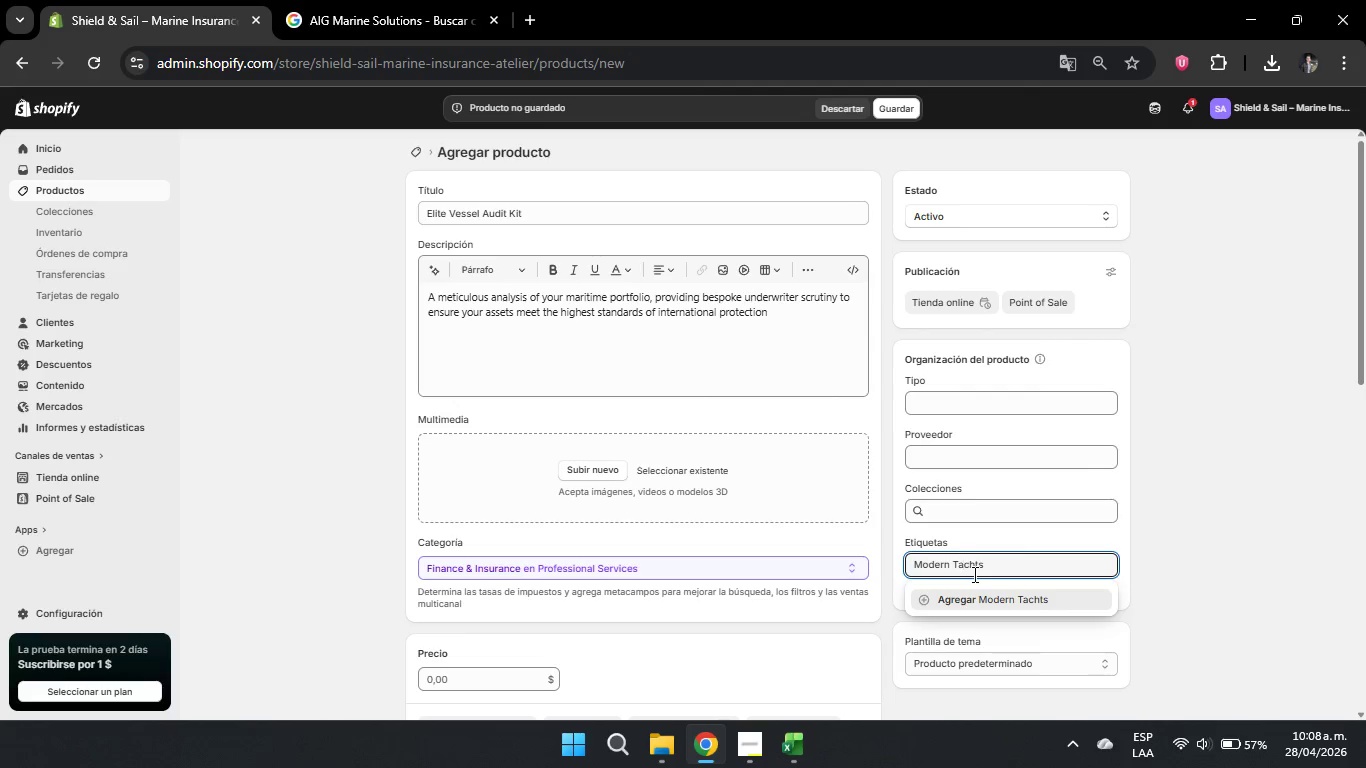 
key(ArrowLeft)
 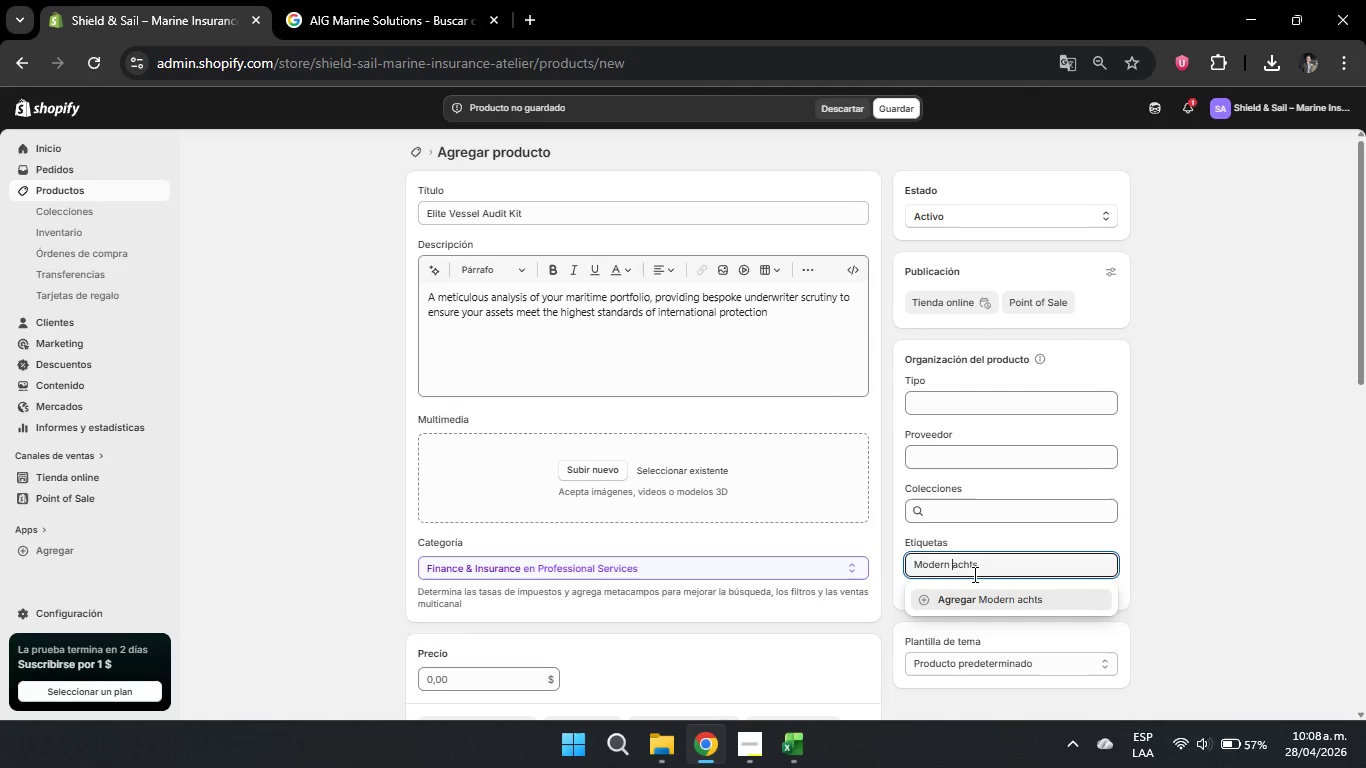 
key(Backspace)
 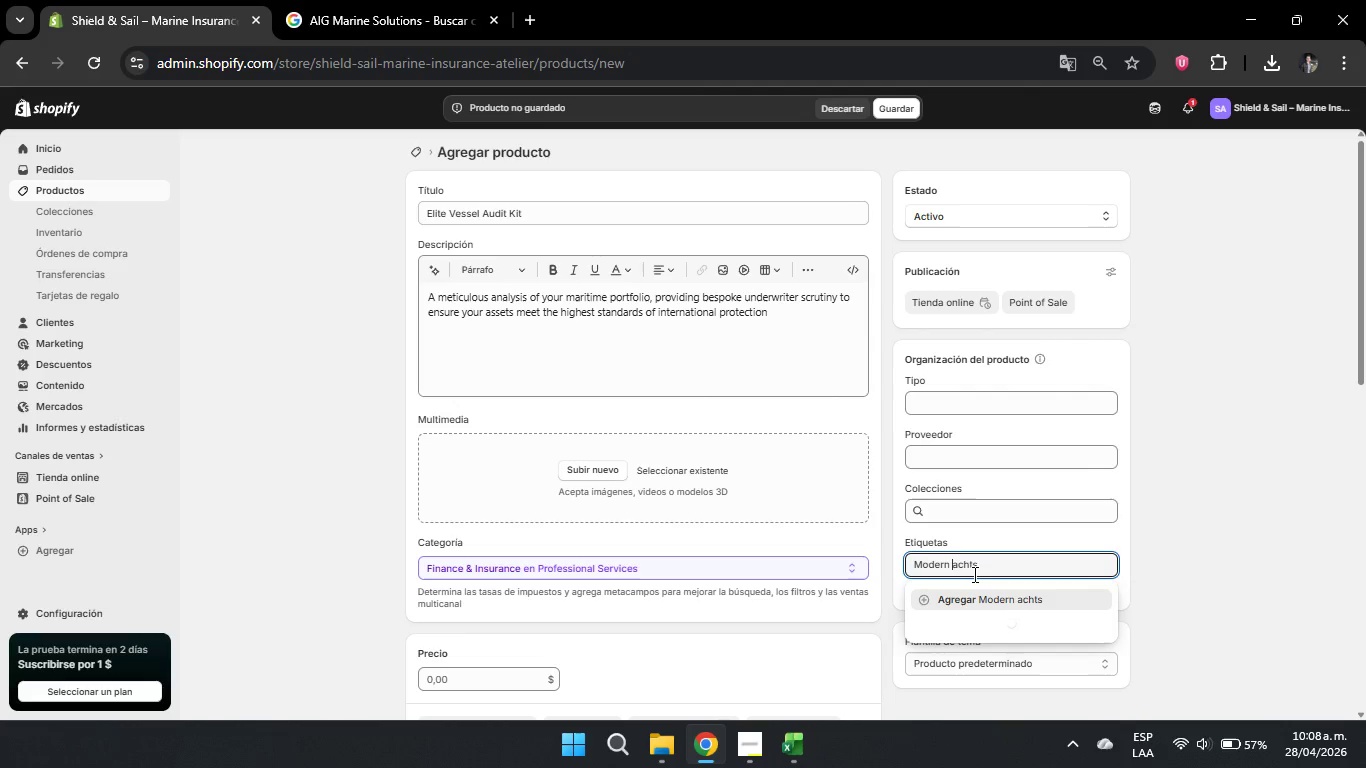 
key(Shift+ShiftRight)
 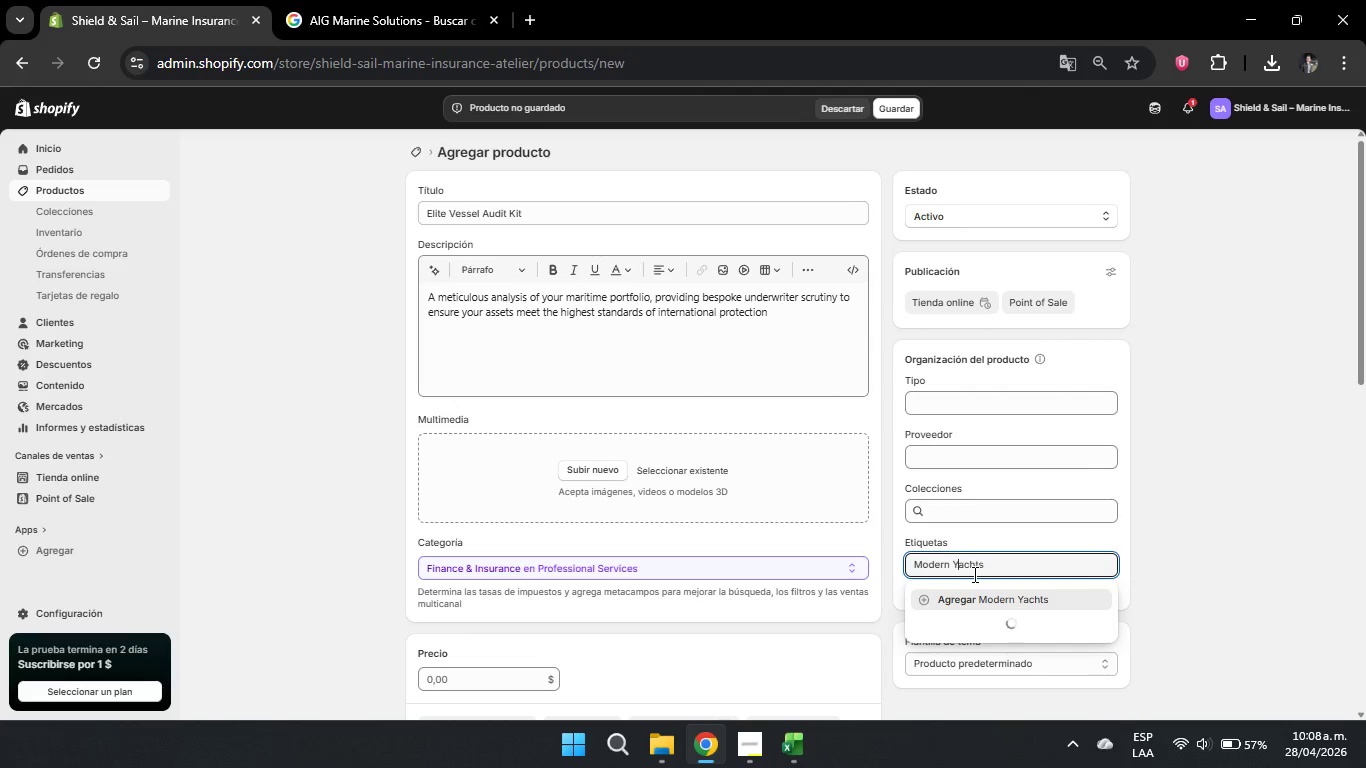 
key(Shift+Y)
 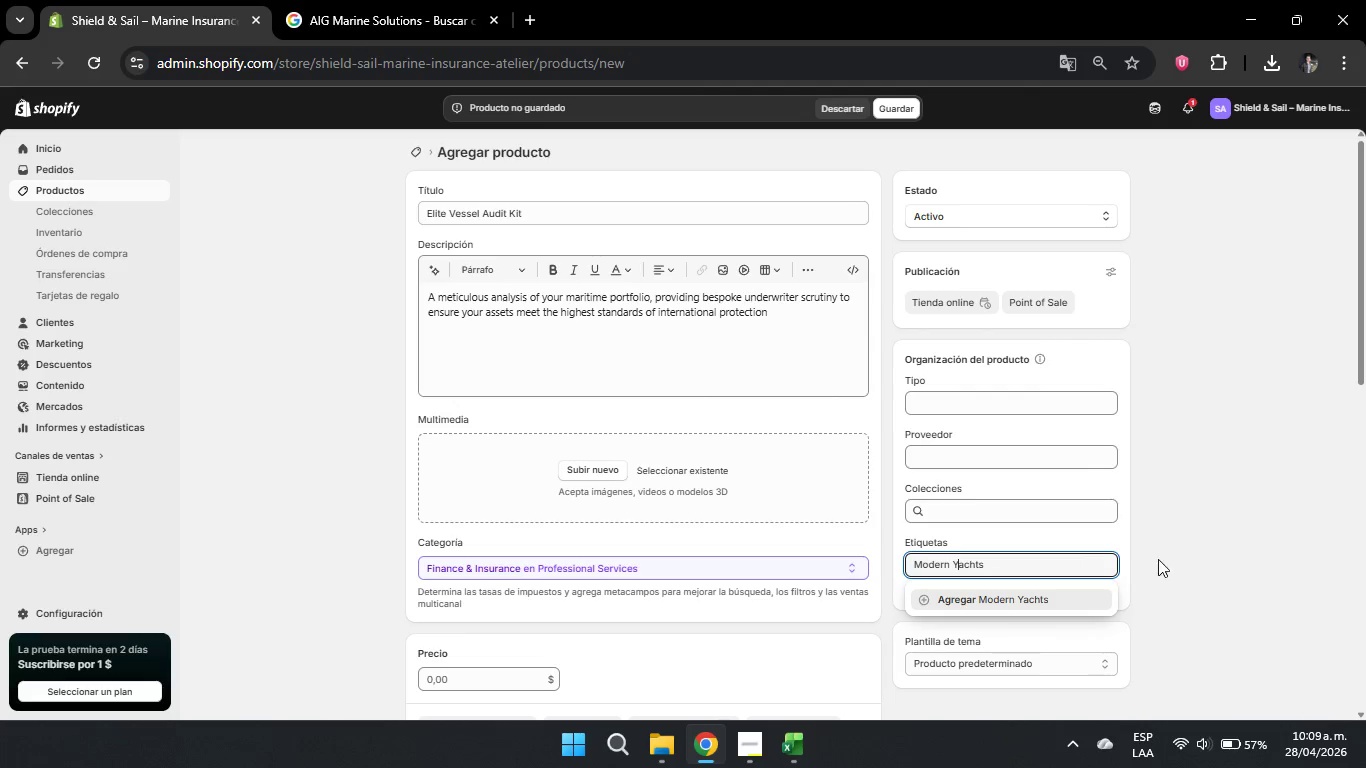 
key(Enter)
 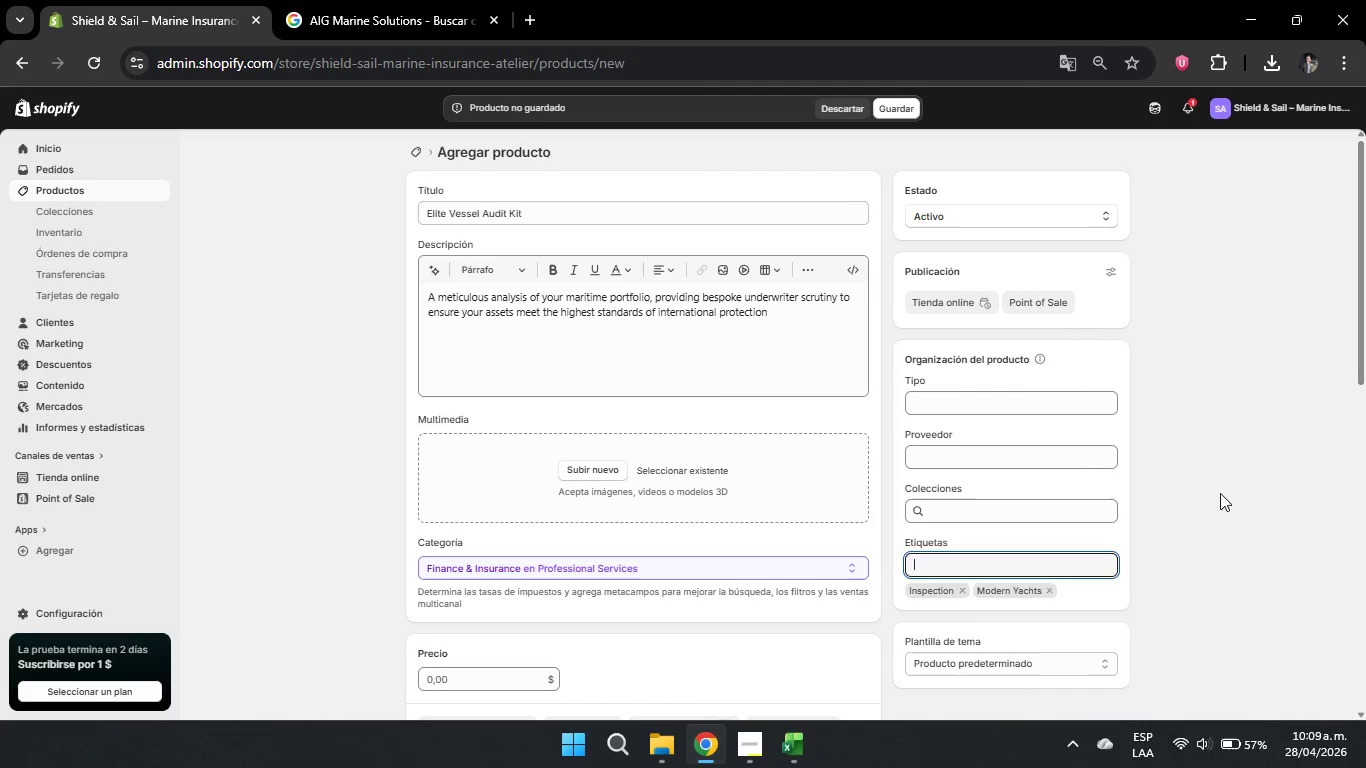 
left_click([1220, 493])
 